 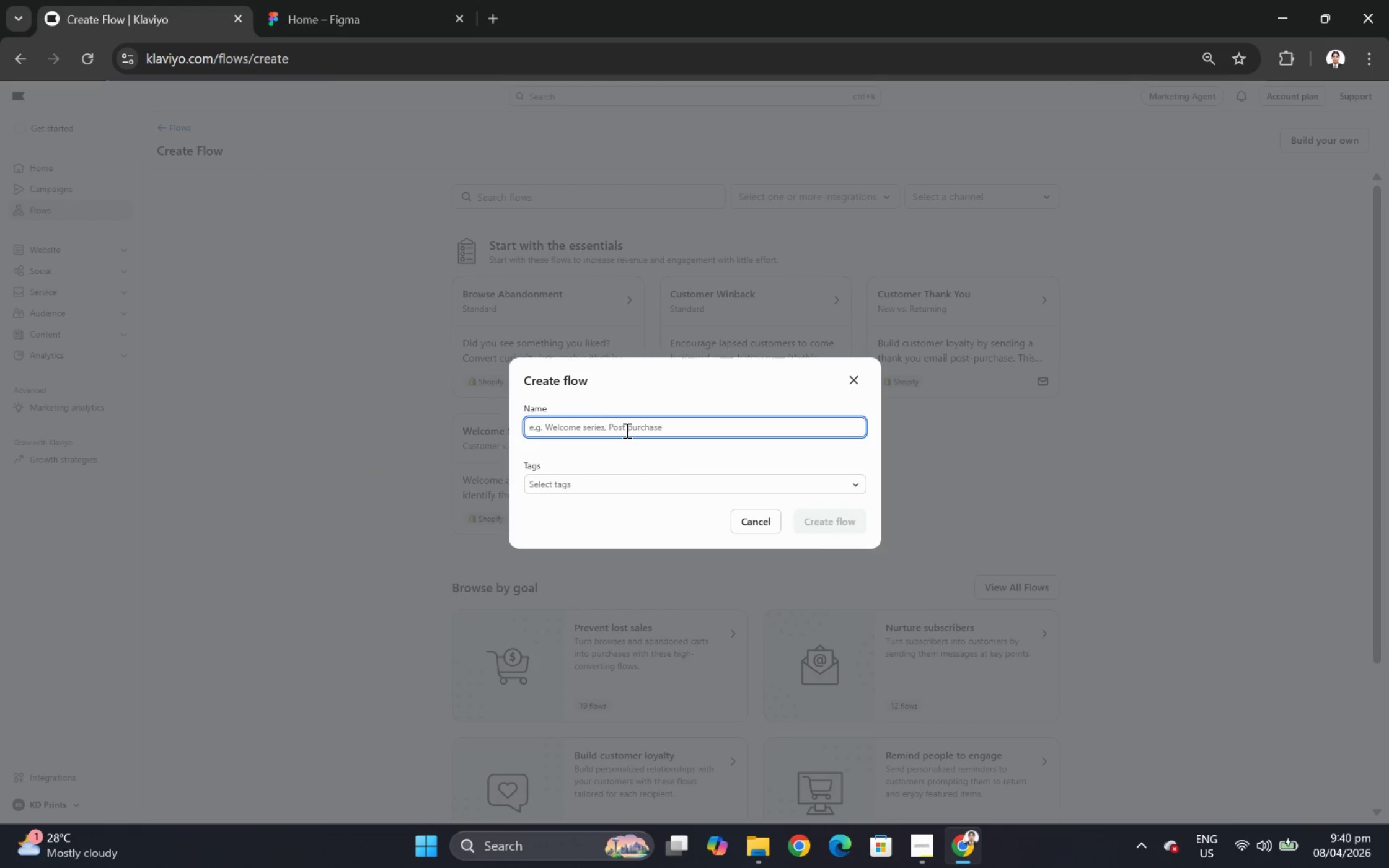 
key(Control+V)
 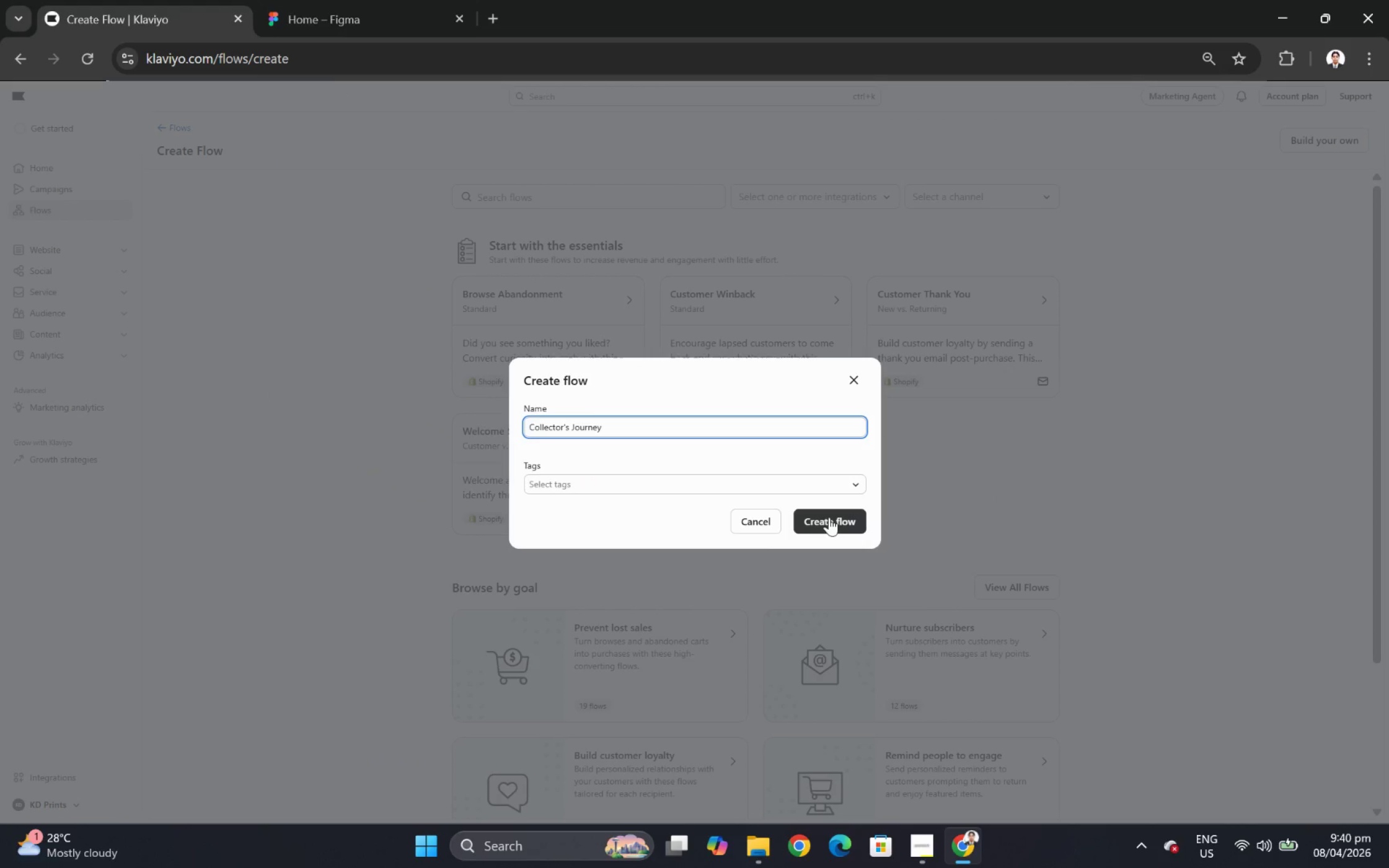 
left_click([829, 516])
 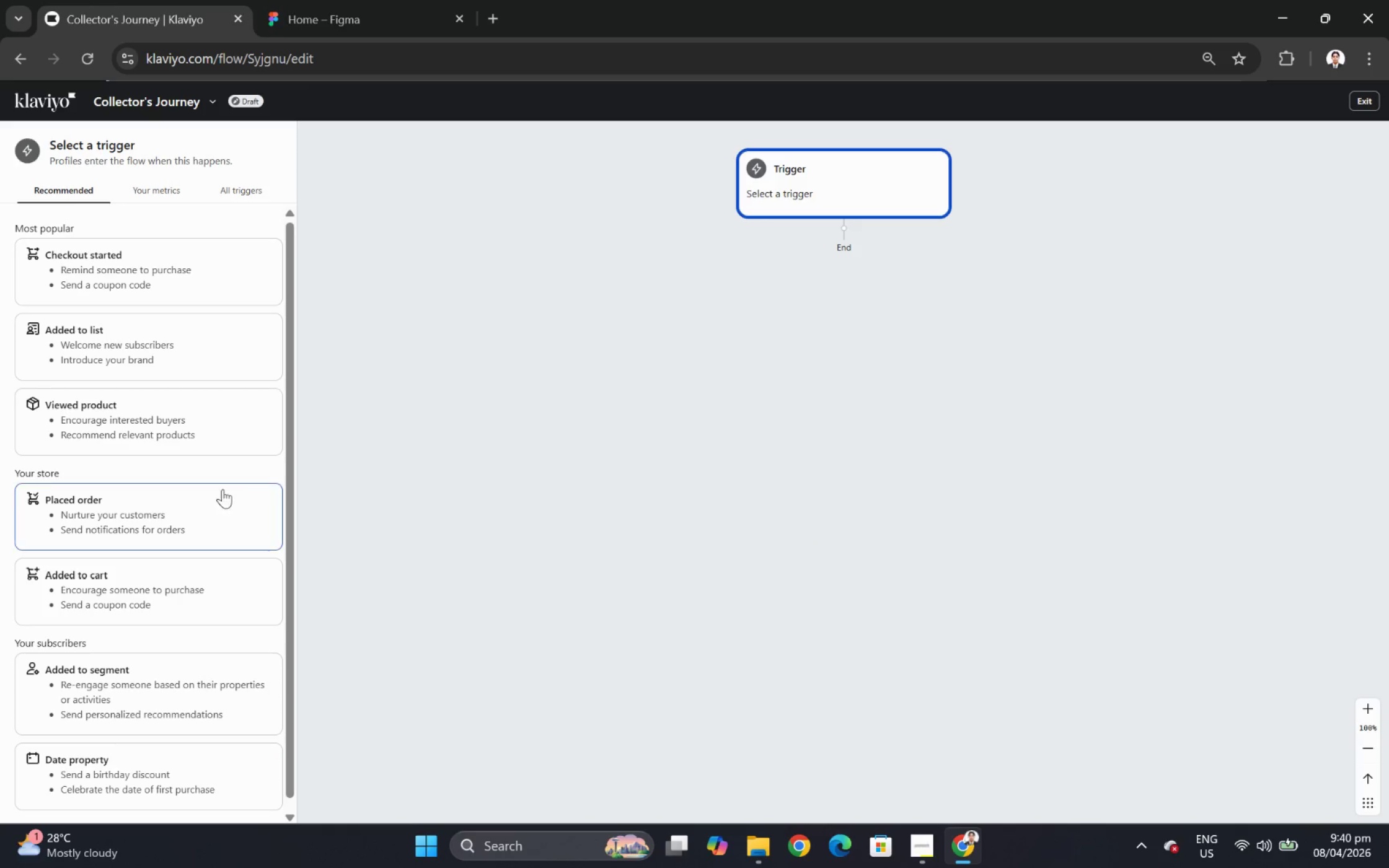 
wait(13.08)
 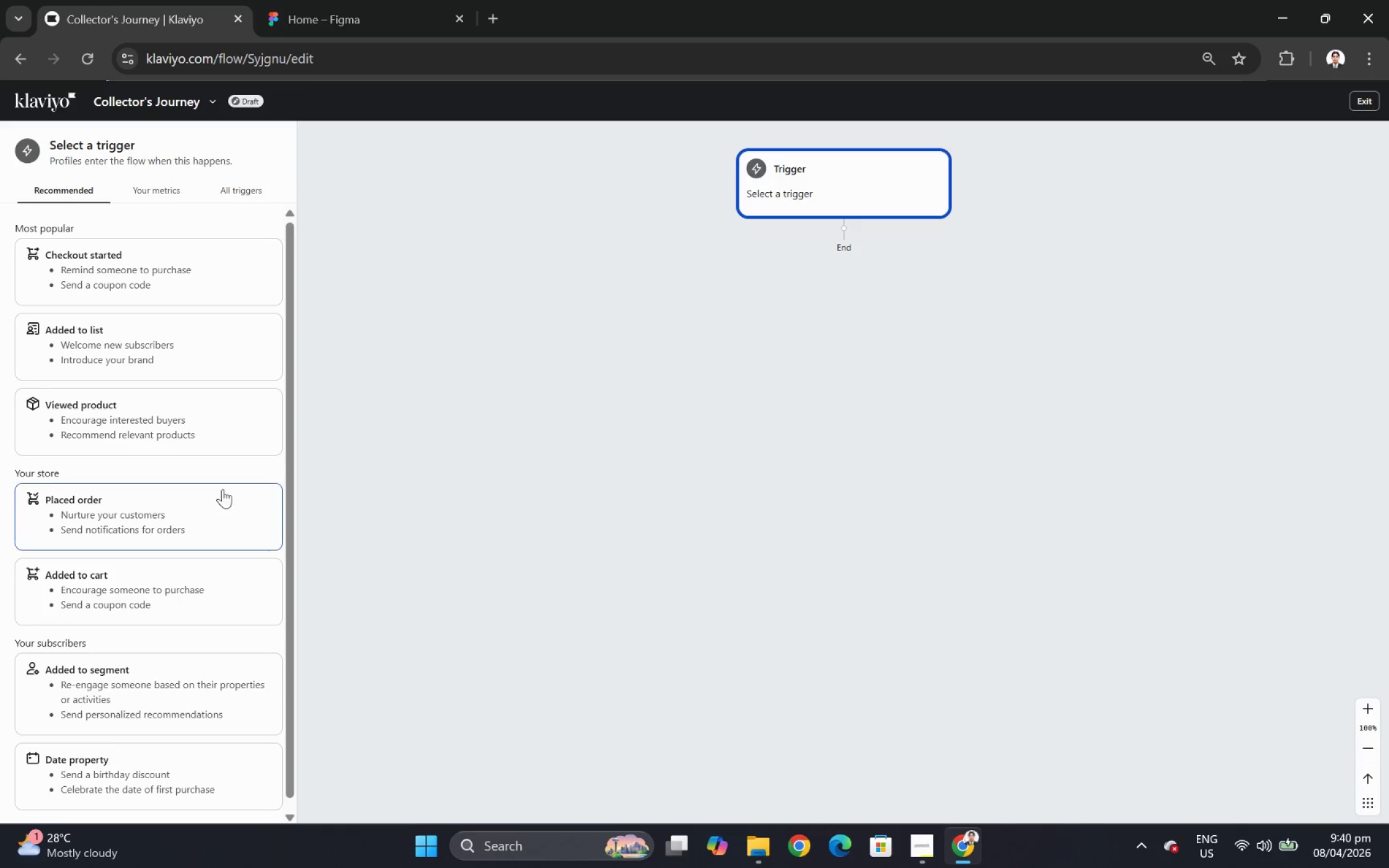 
left_click([223, 492])
 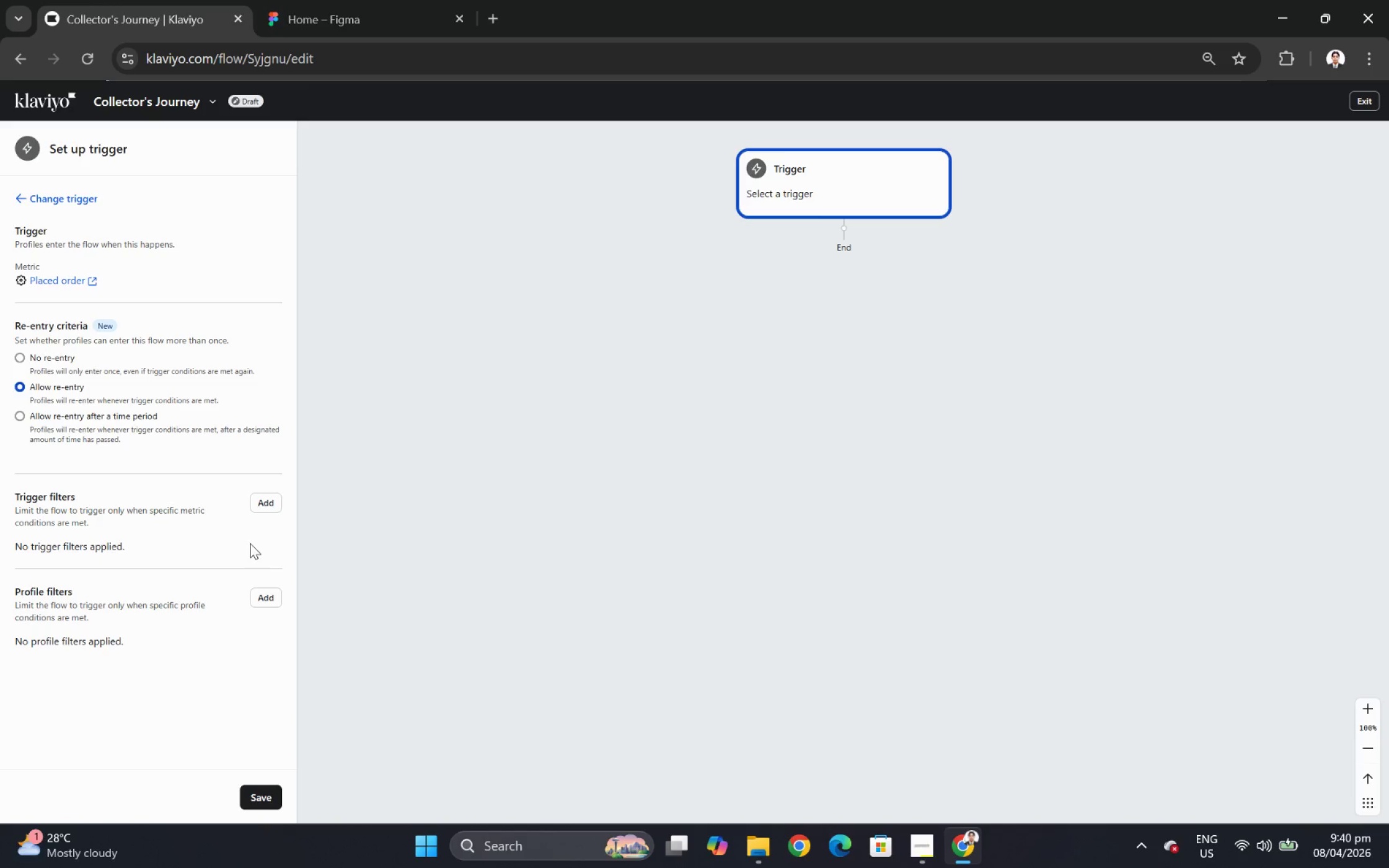 
wait(7.78)
 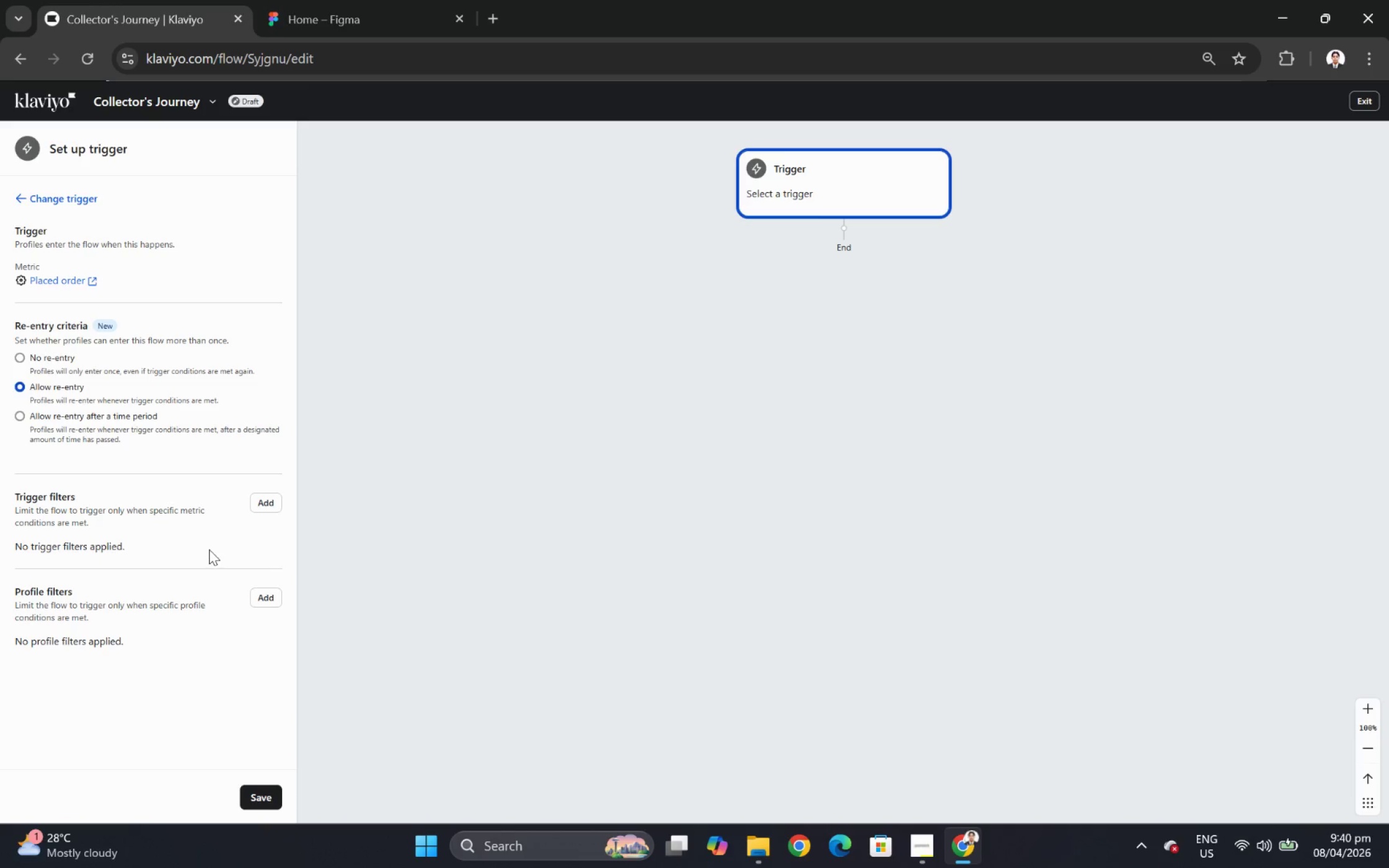 
left_click_drag(start_coordinate=[262, 507], to_coordinate=[227, 585])
 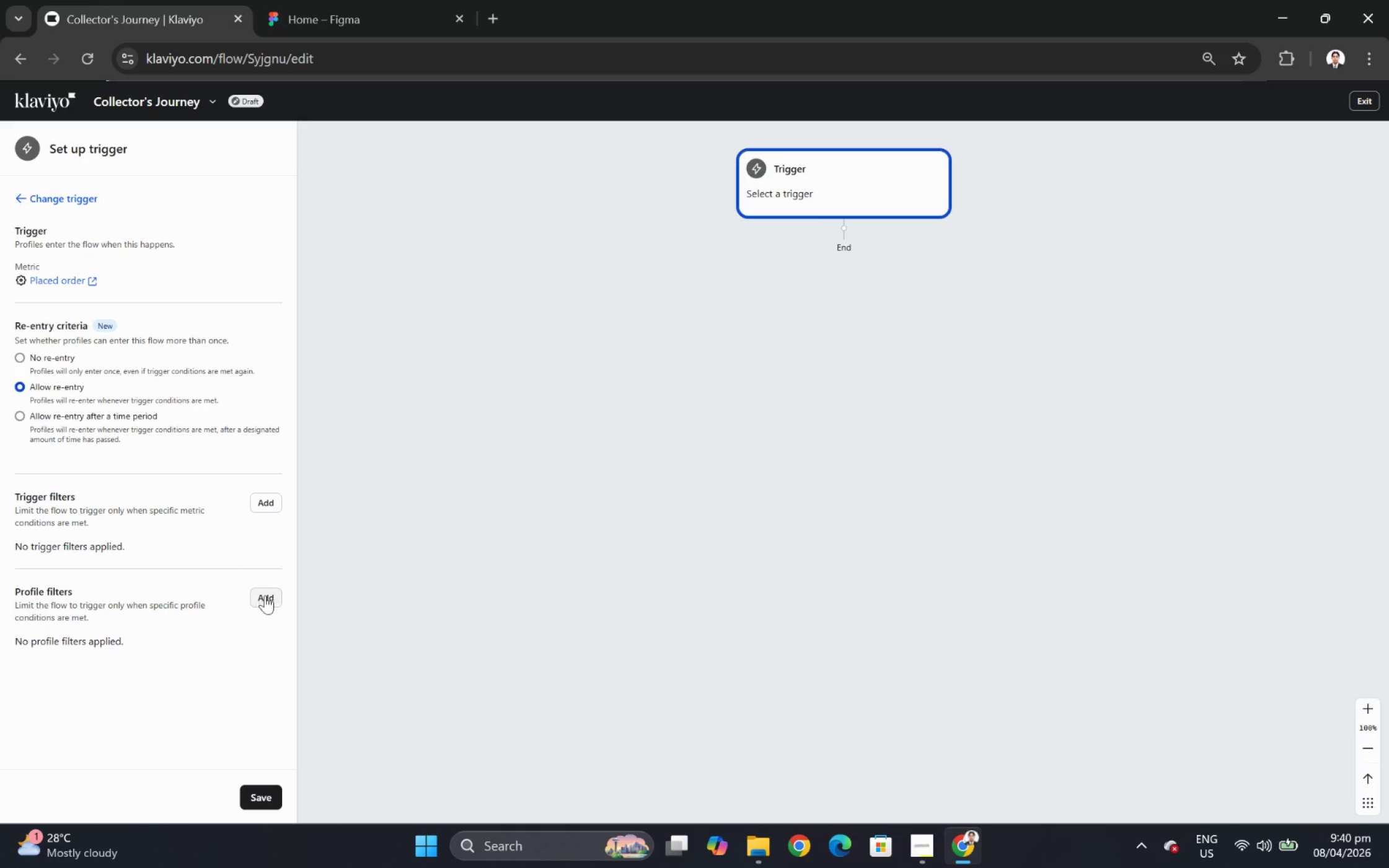 
left_click([268, 595])
 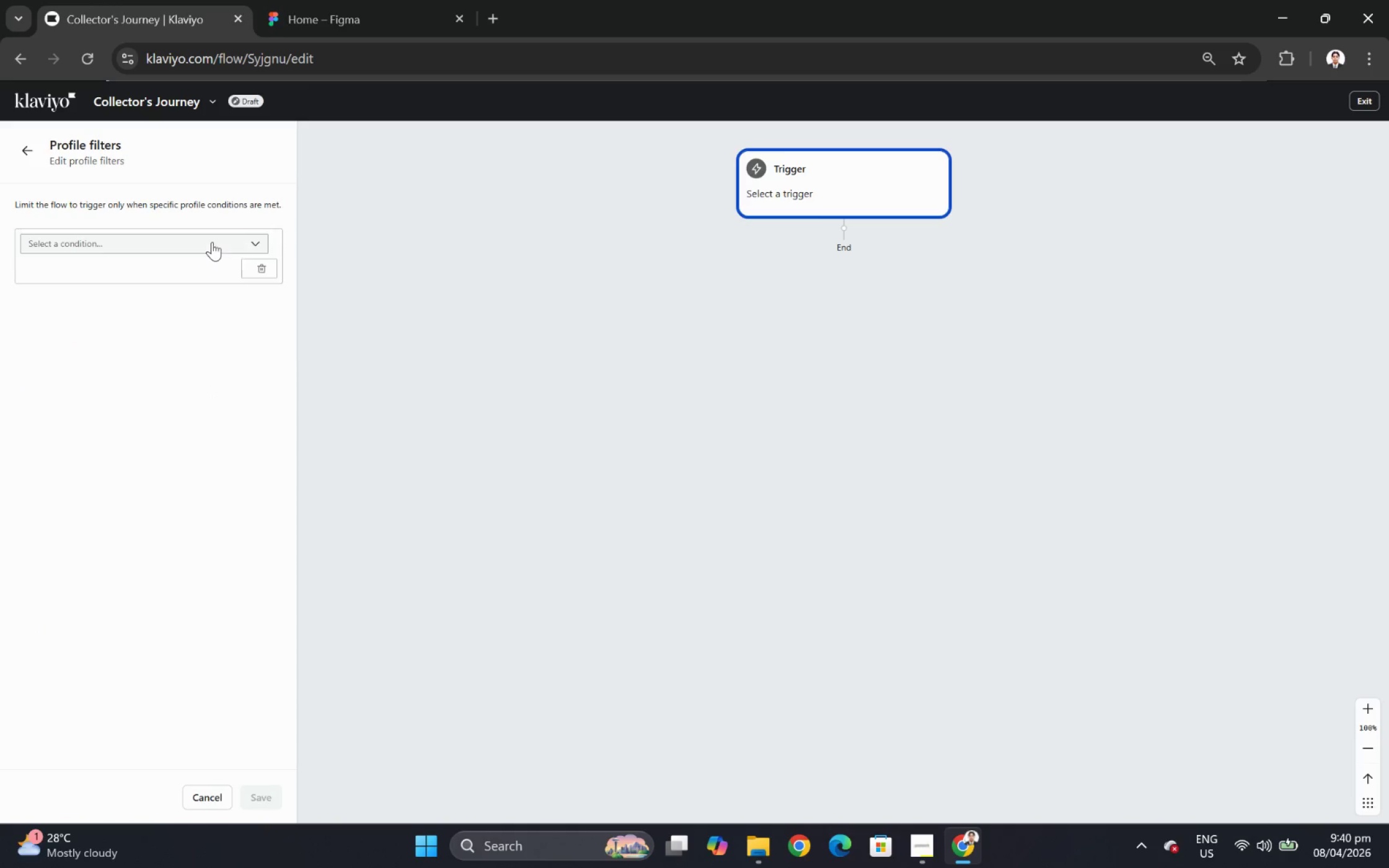 
left_click([194, 242])
 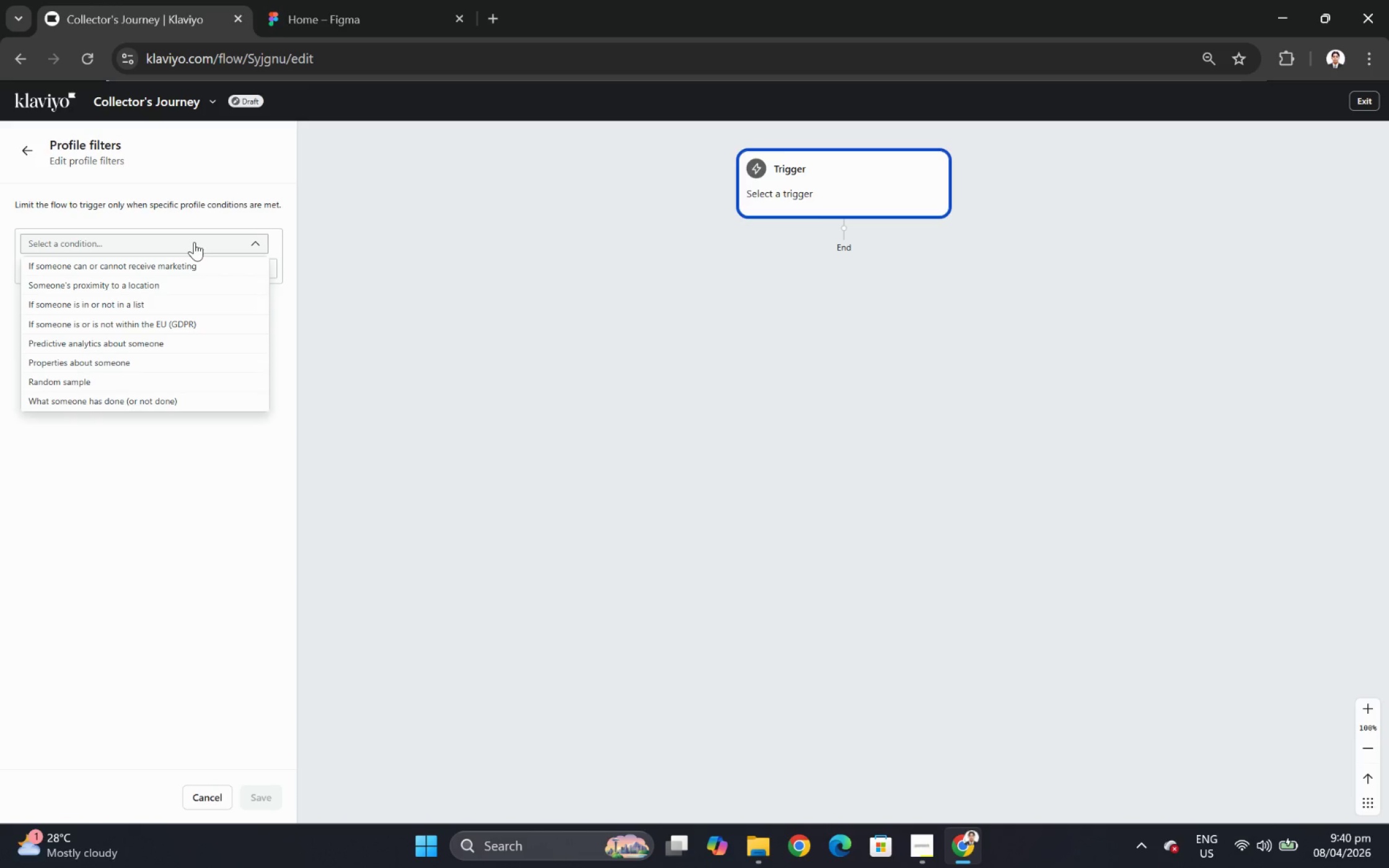 
wait(6.12)
 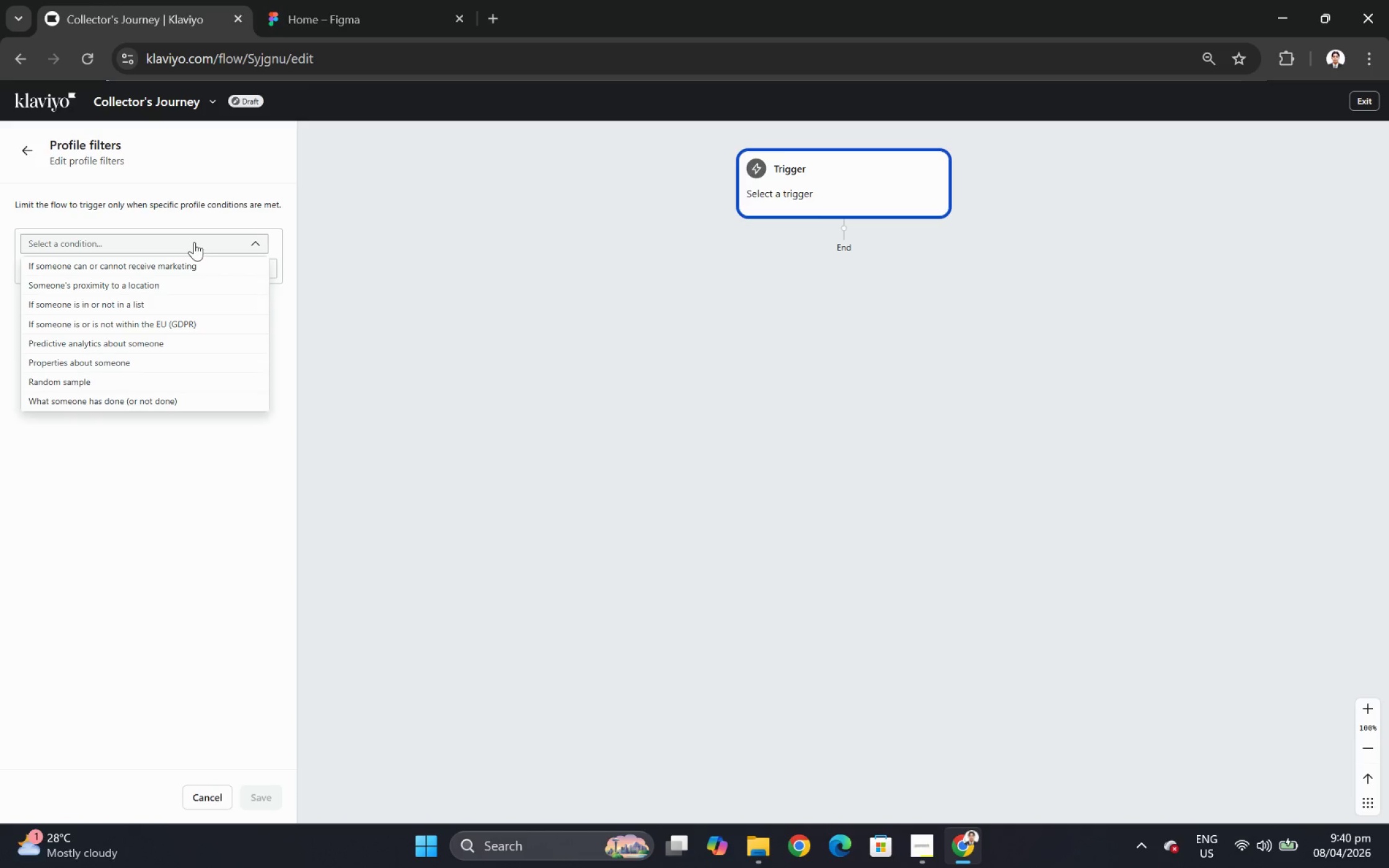 
left_click([177, 248])
 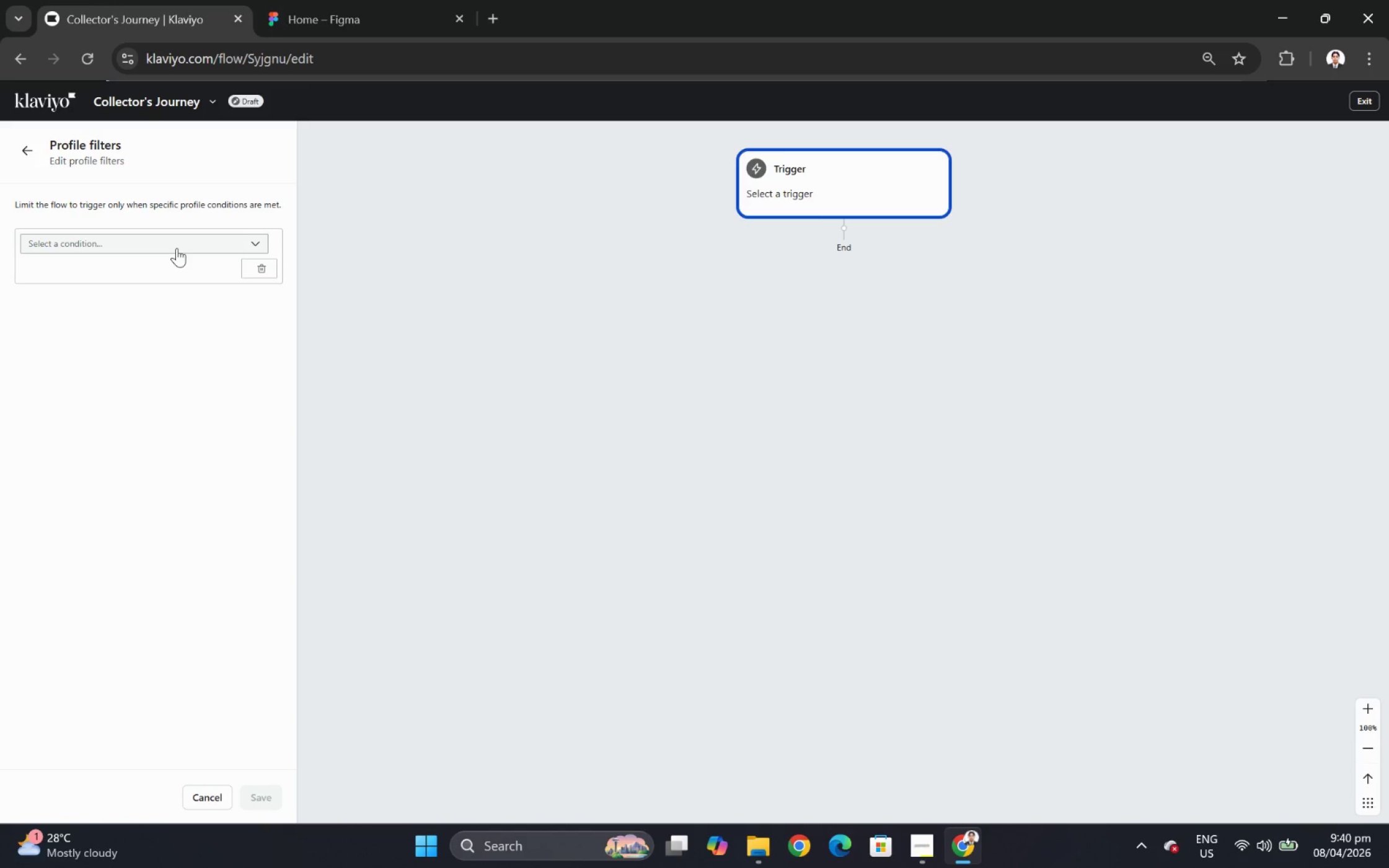 
left_click([177, 248])
 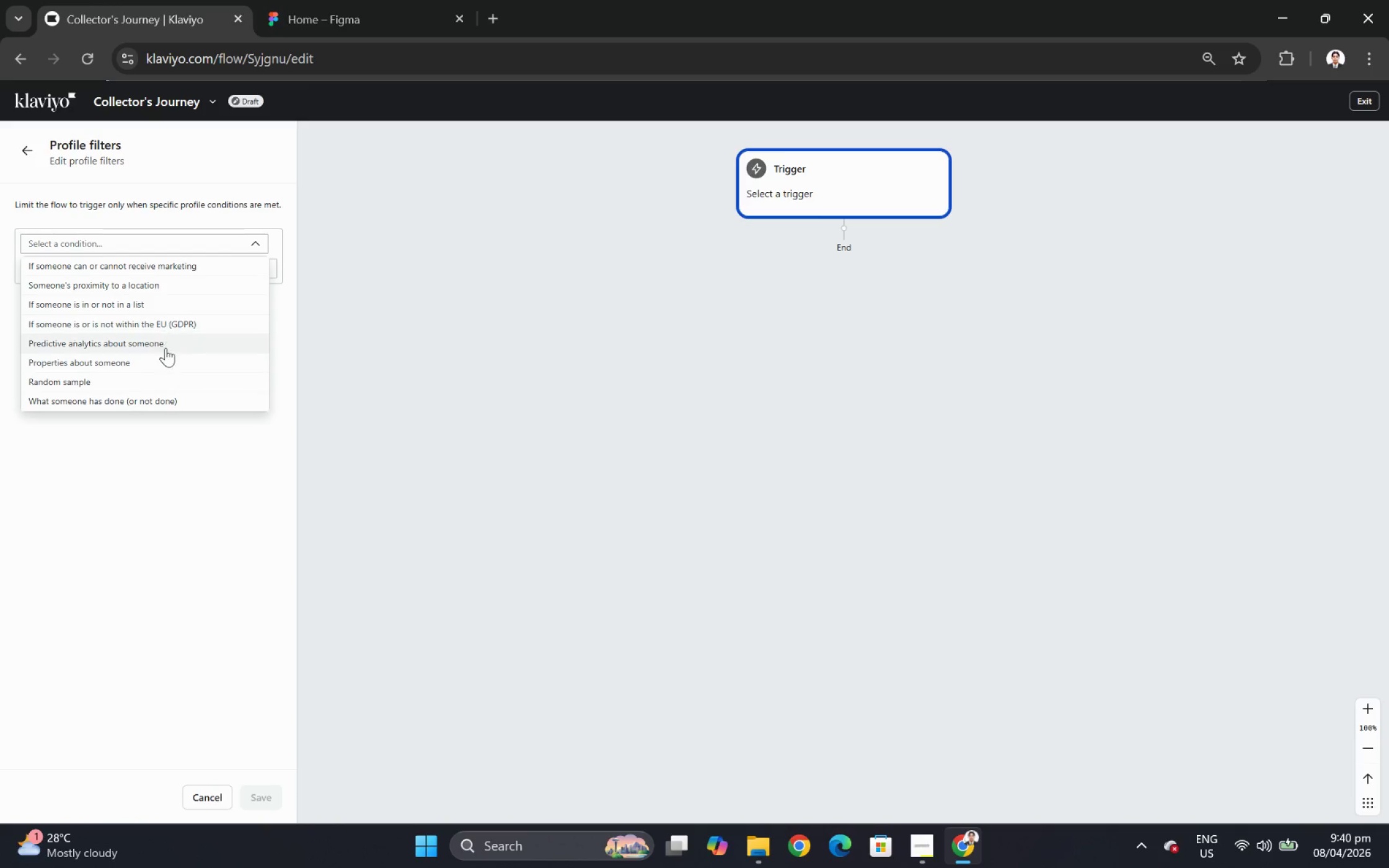 
left_click([165, 400])
 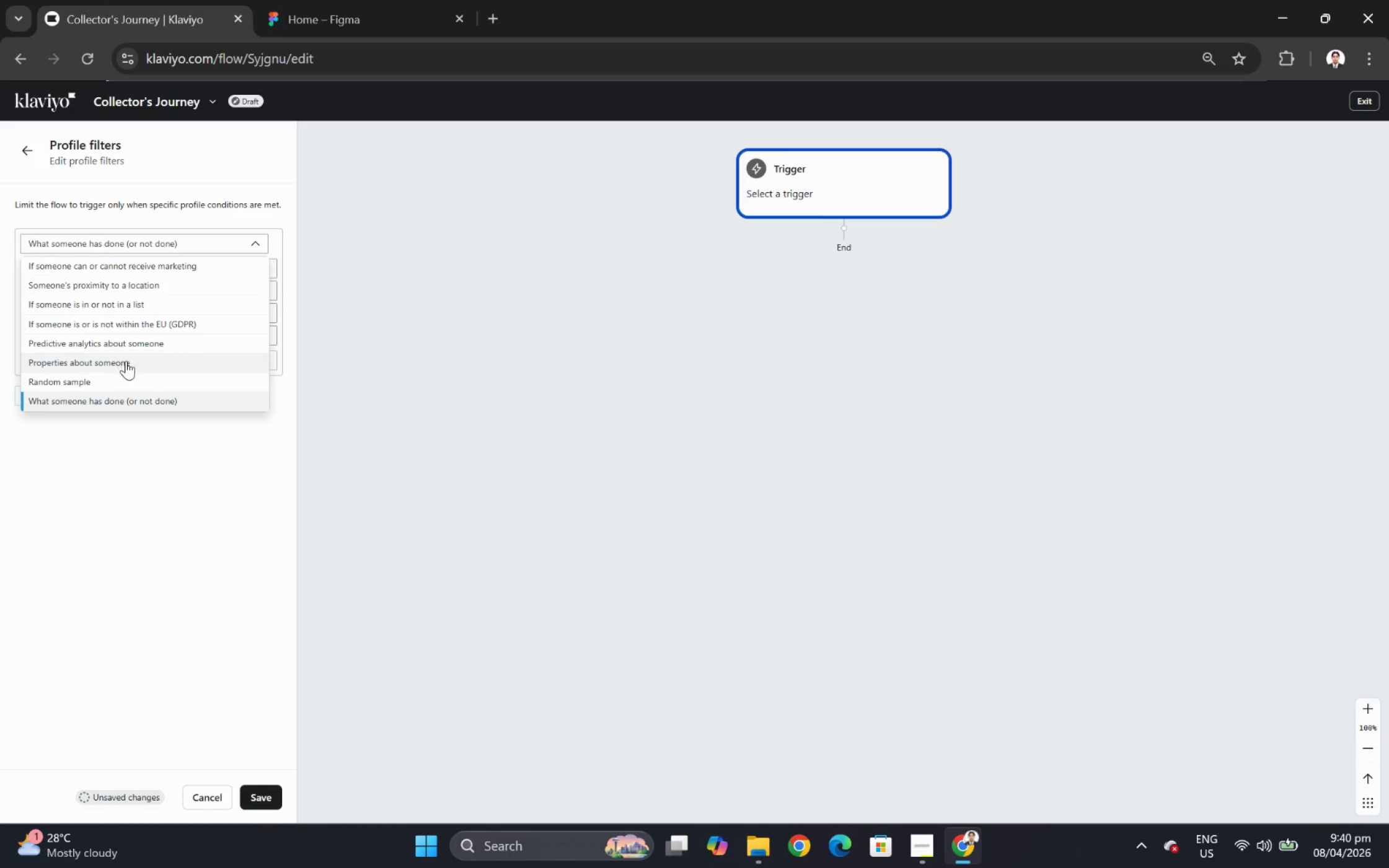 
left_click([126, 362])
 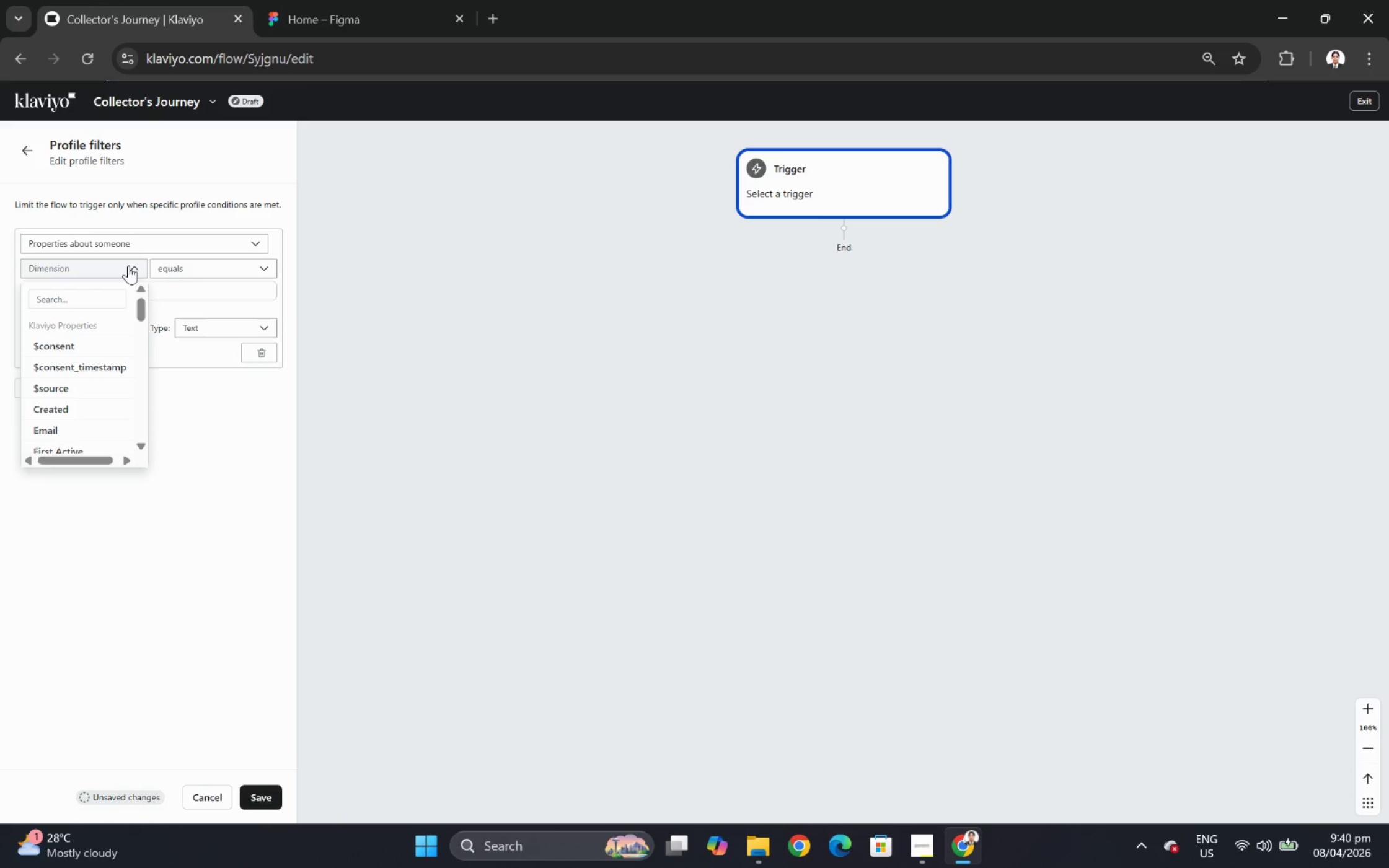 
left_click([99, 308])
 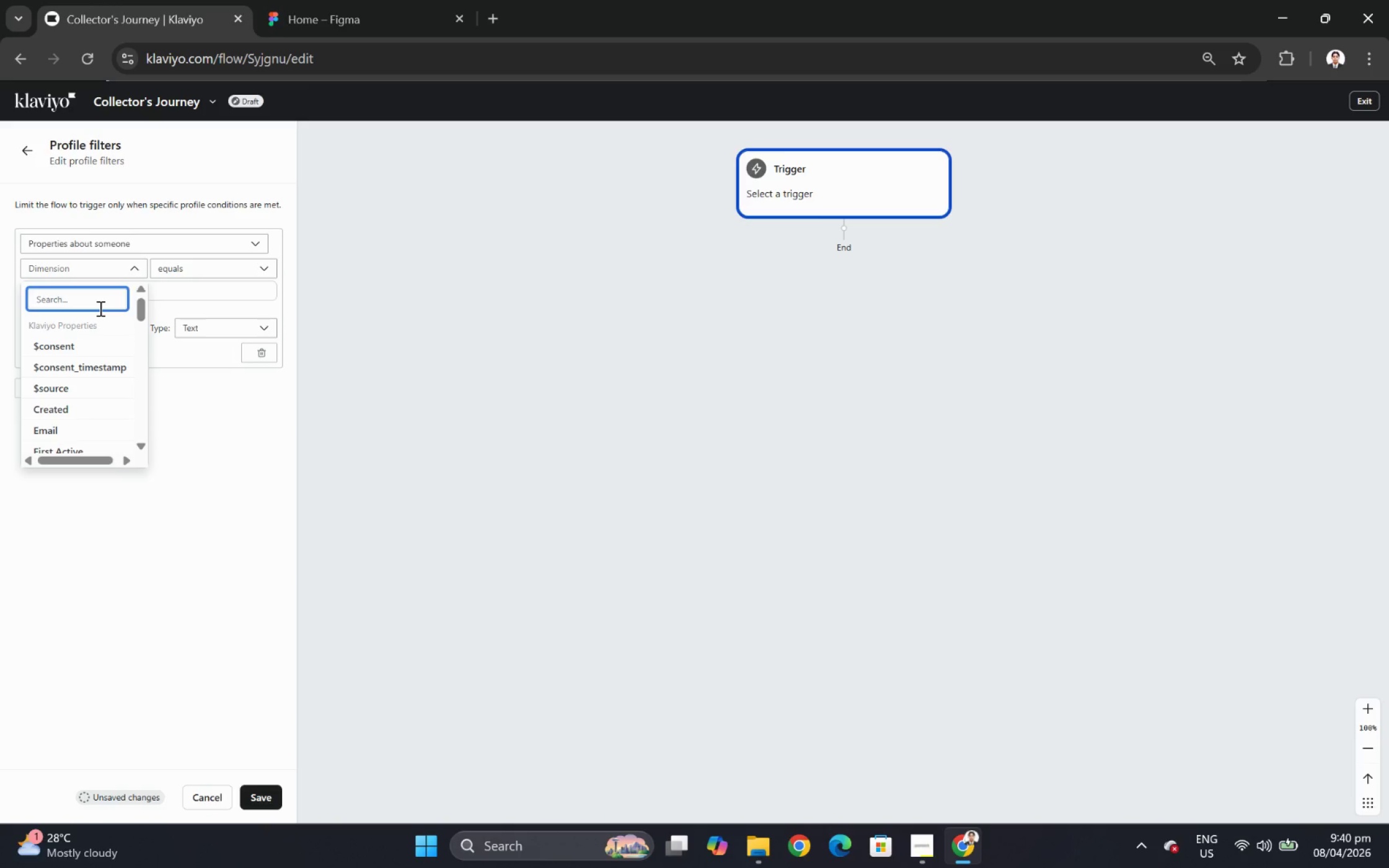 
type(val)
key(Backspace)
key(Backspace)
key(Backspace)
 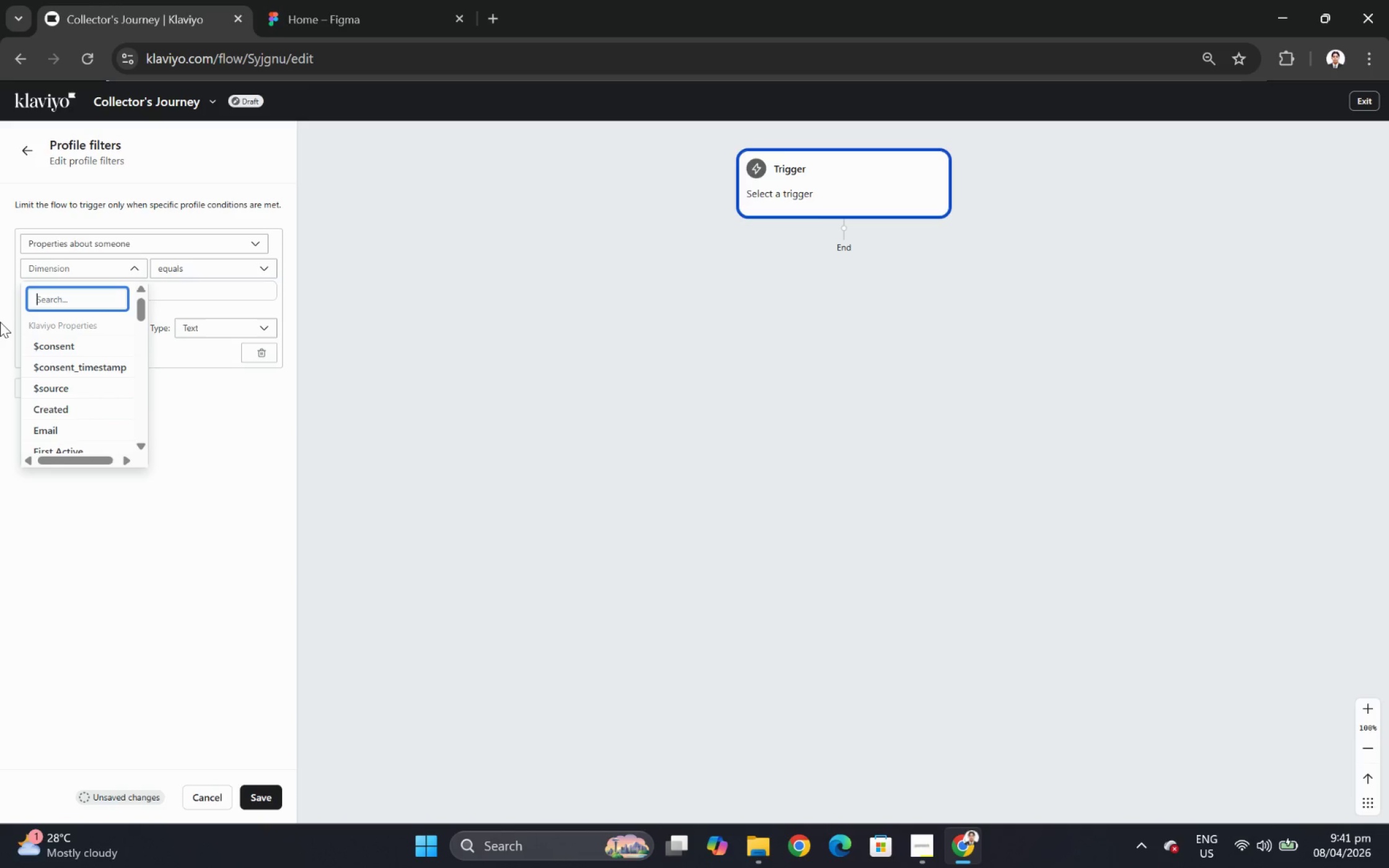 
wait(5.39)
 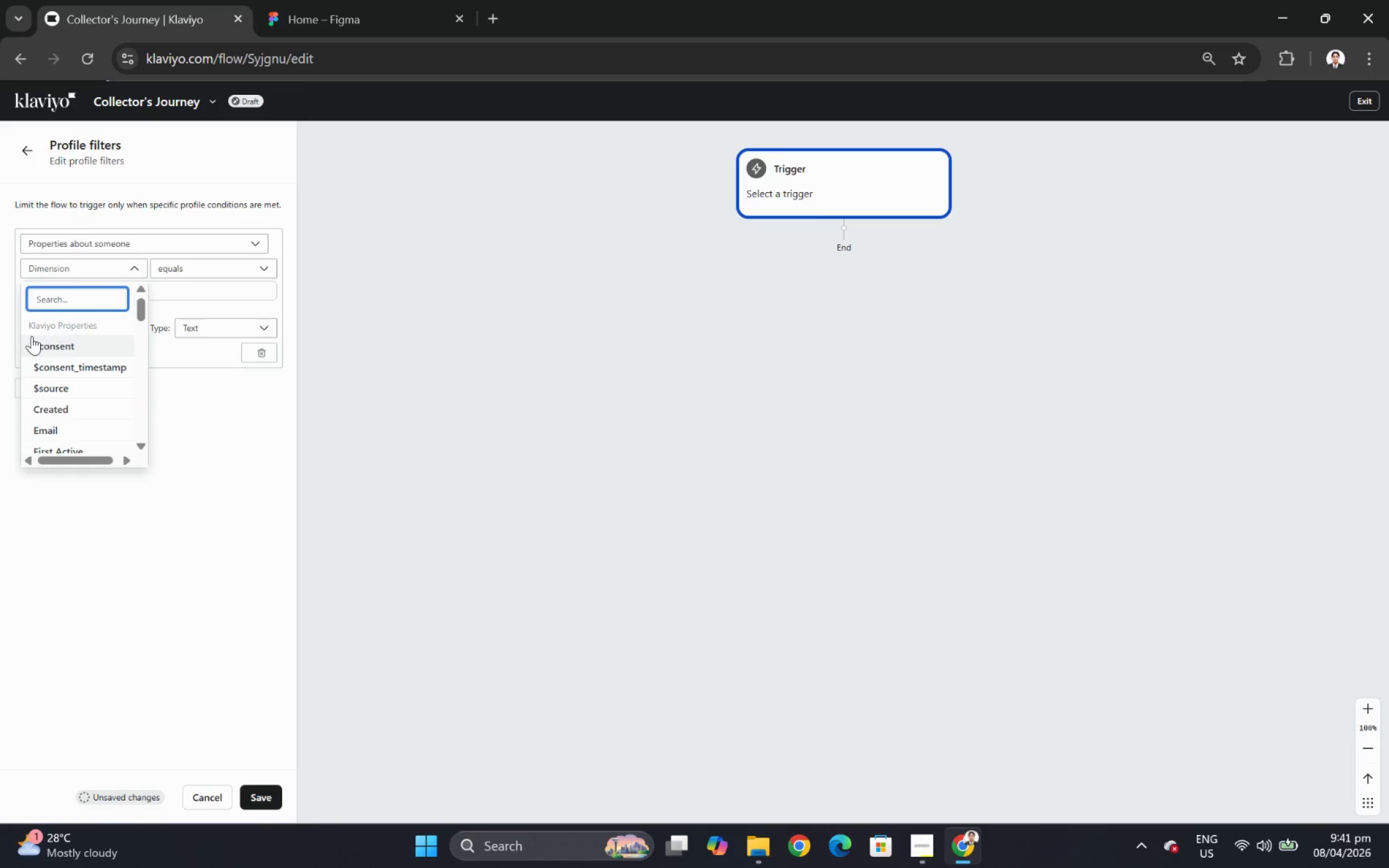 
scroll: coordinate [71, 372], scroll_direction: down, amount: 4.0
 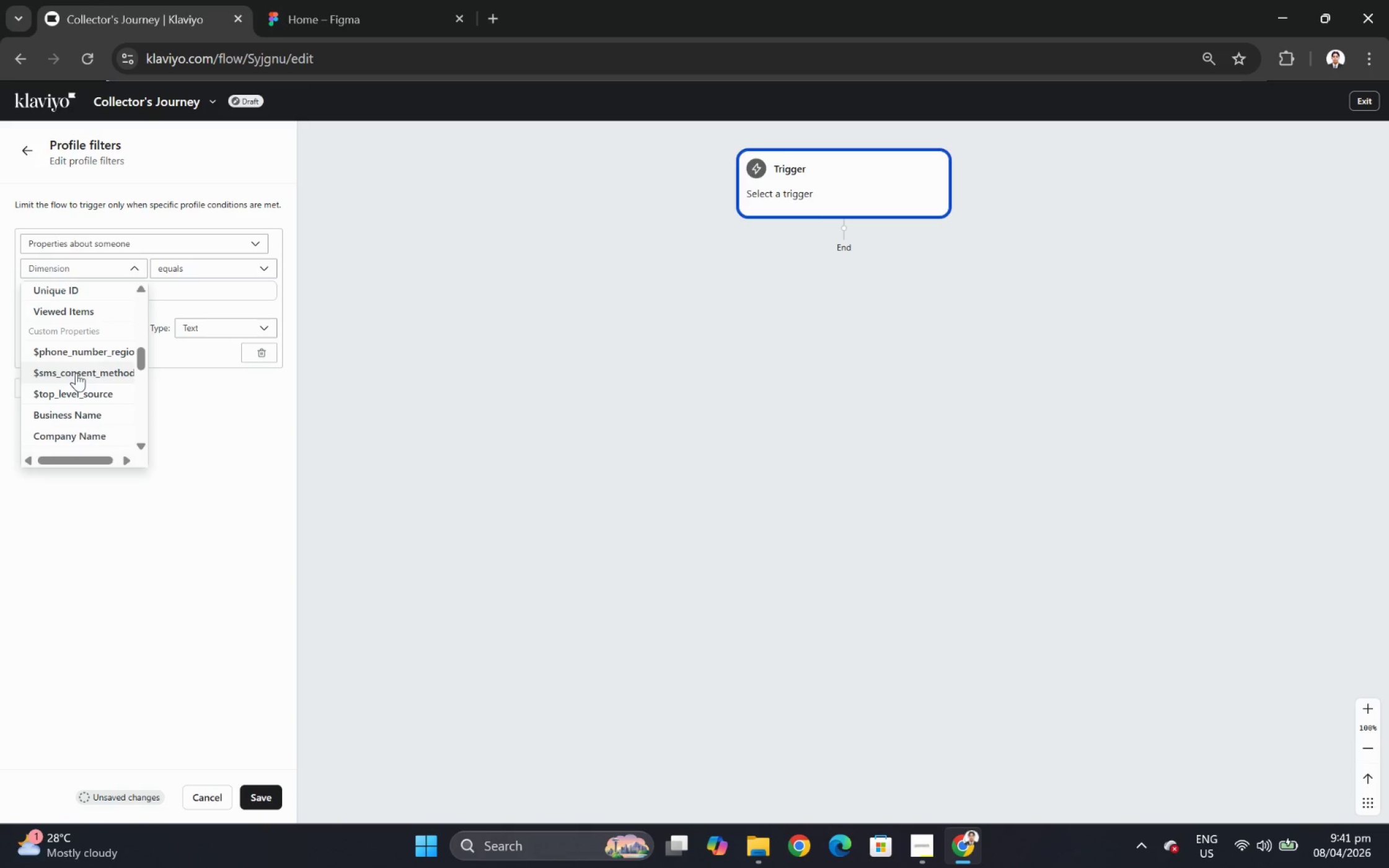 
scroll: coordinate [76, 372], scroll_direction: up, amount: 1.0
 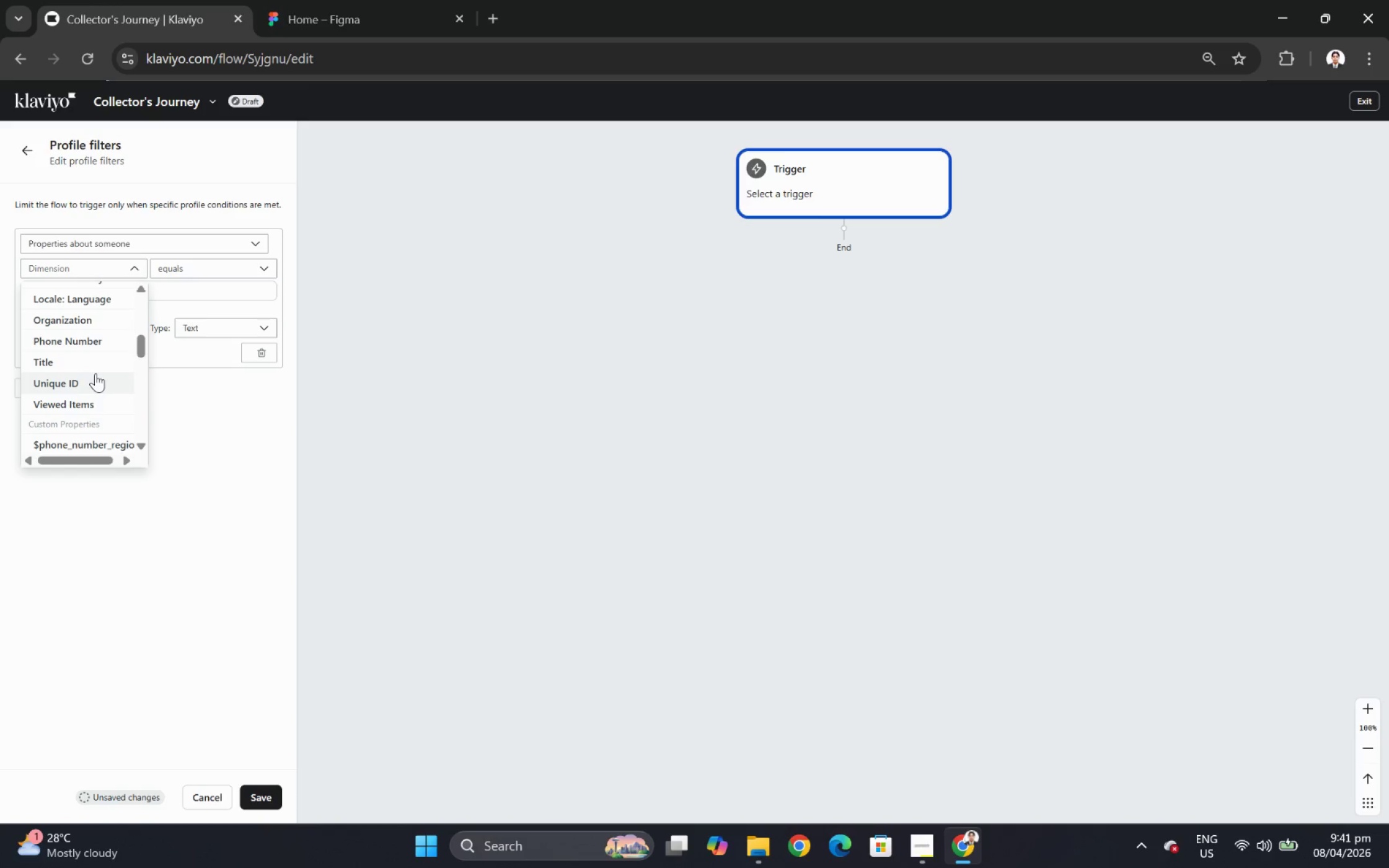 
scroll: coordinate [95, 373], scroll_direction: down, amount: 1.0
 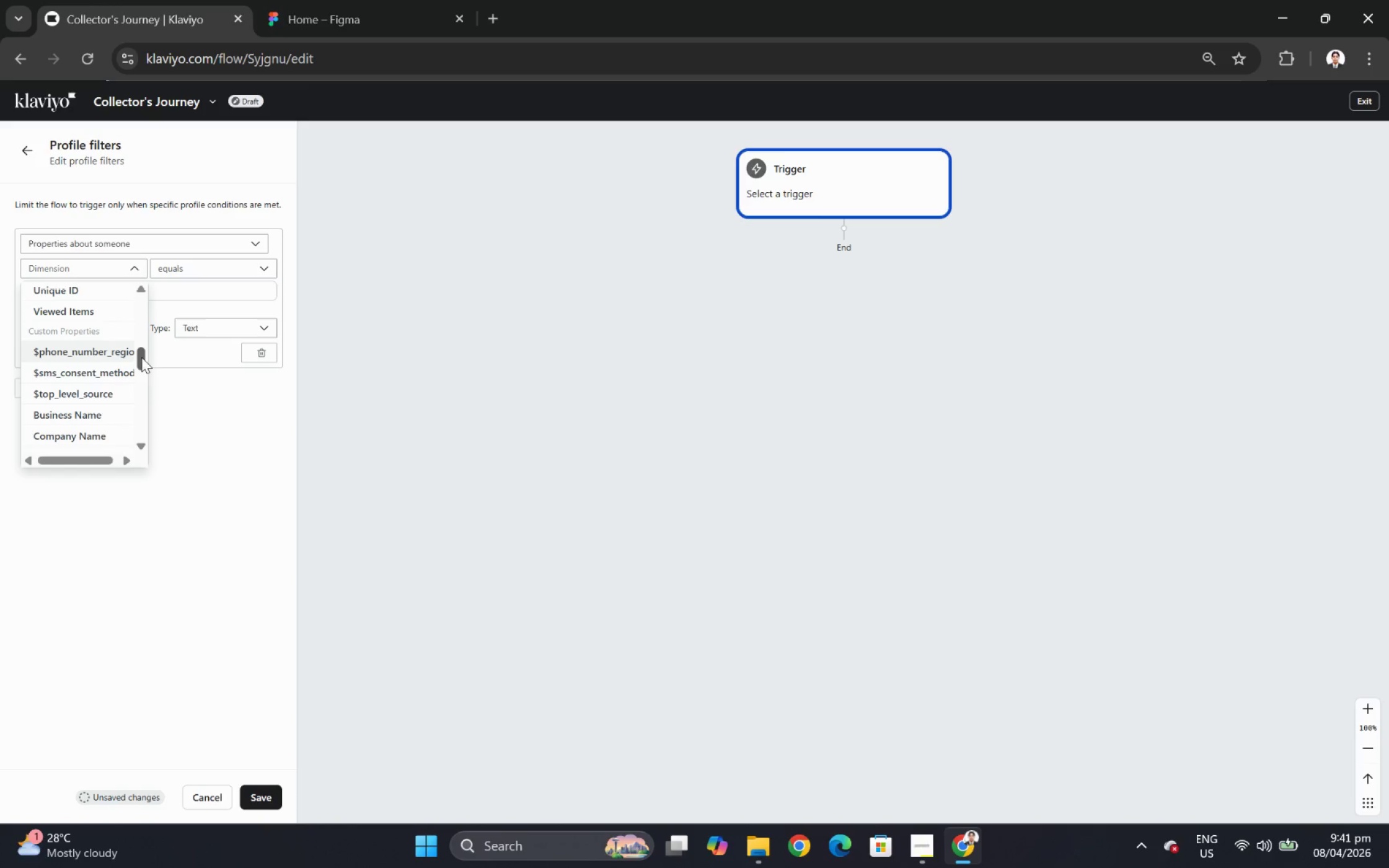 
left_click_drag(start_coordinate=[141, 357], to_coordinate=[145, 304])
 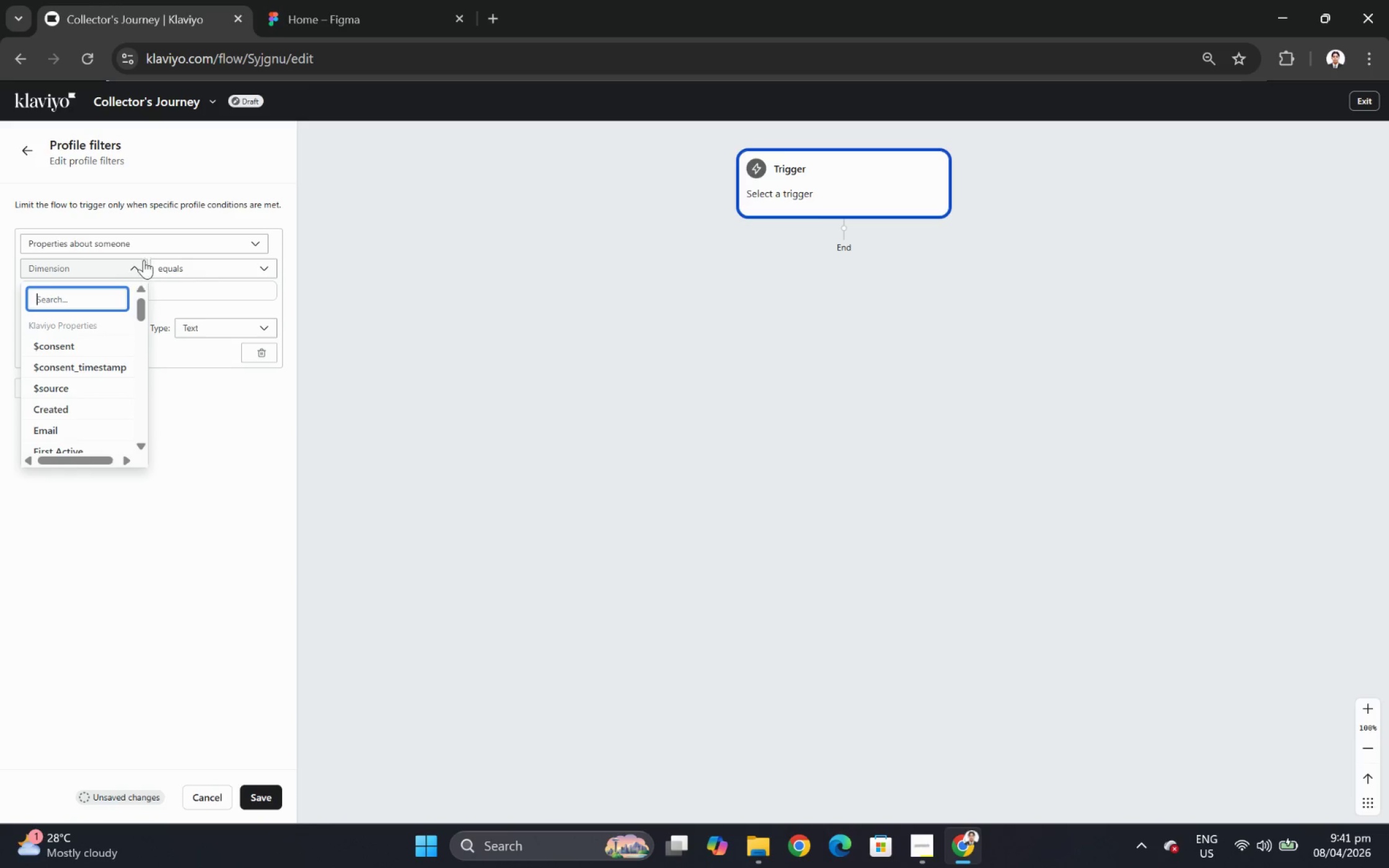 
left_click([152, 240])
 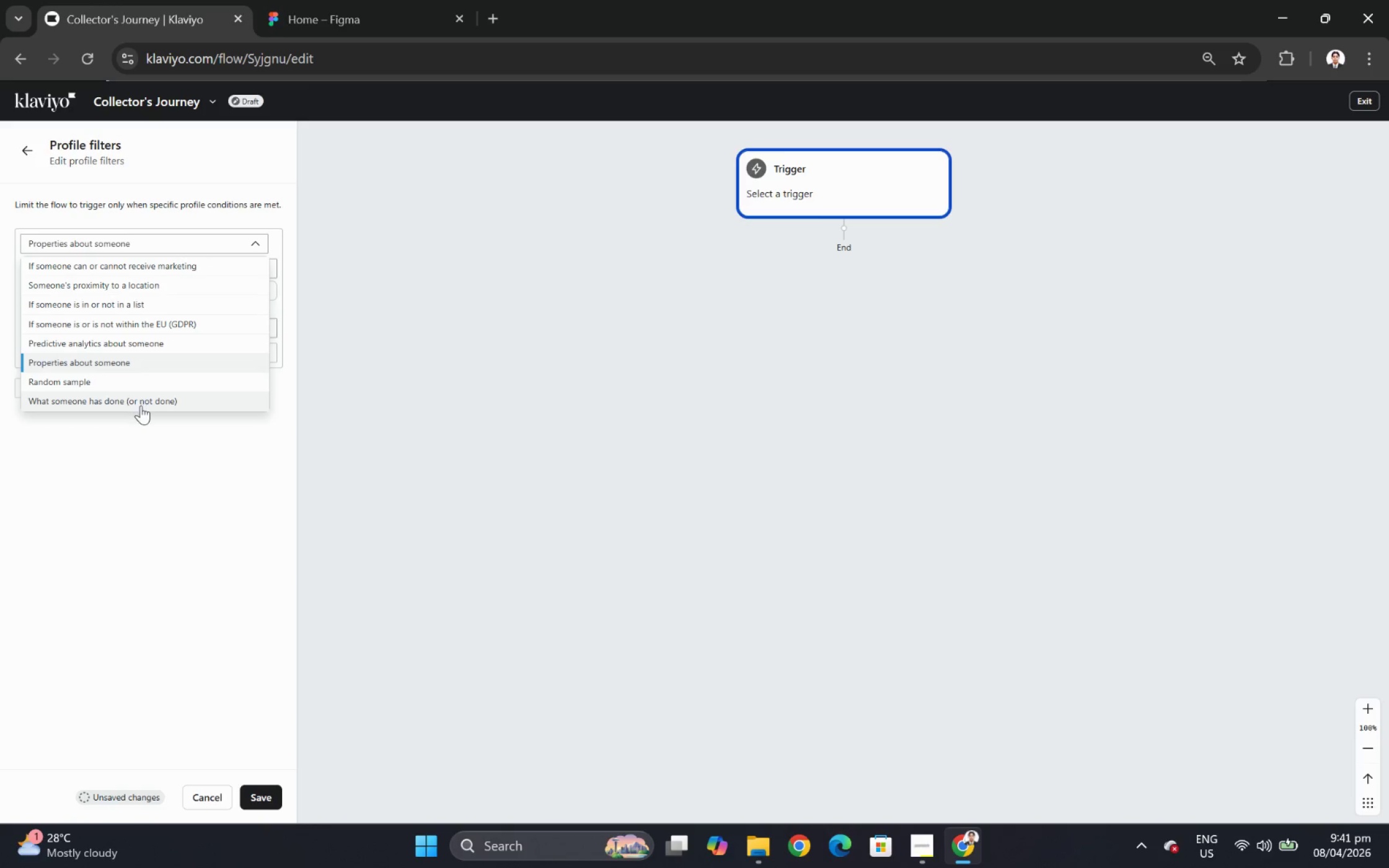 
left_click([141, 405])
 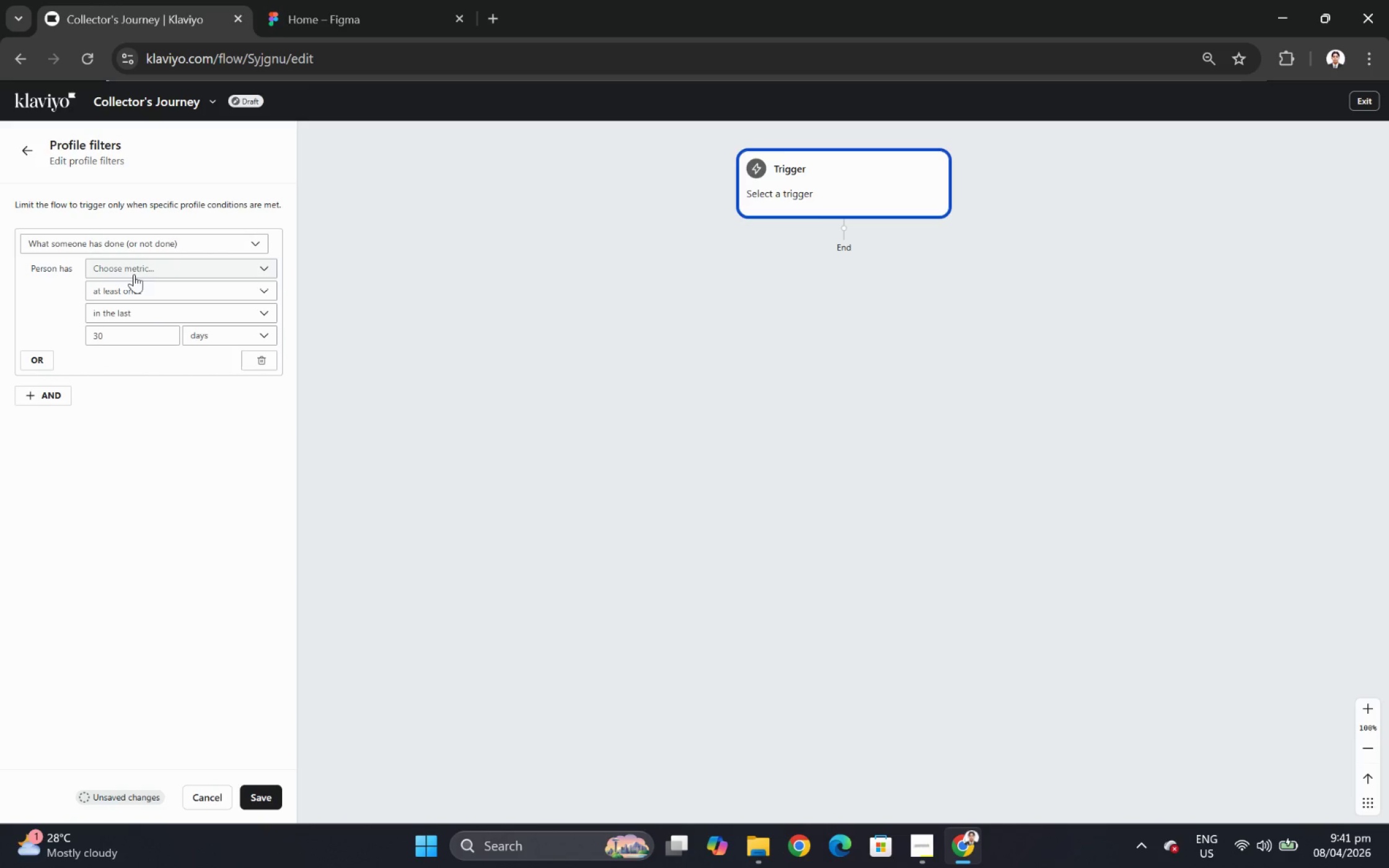 
left_click([138, 265])
 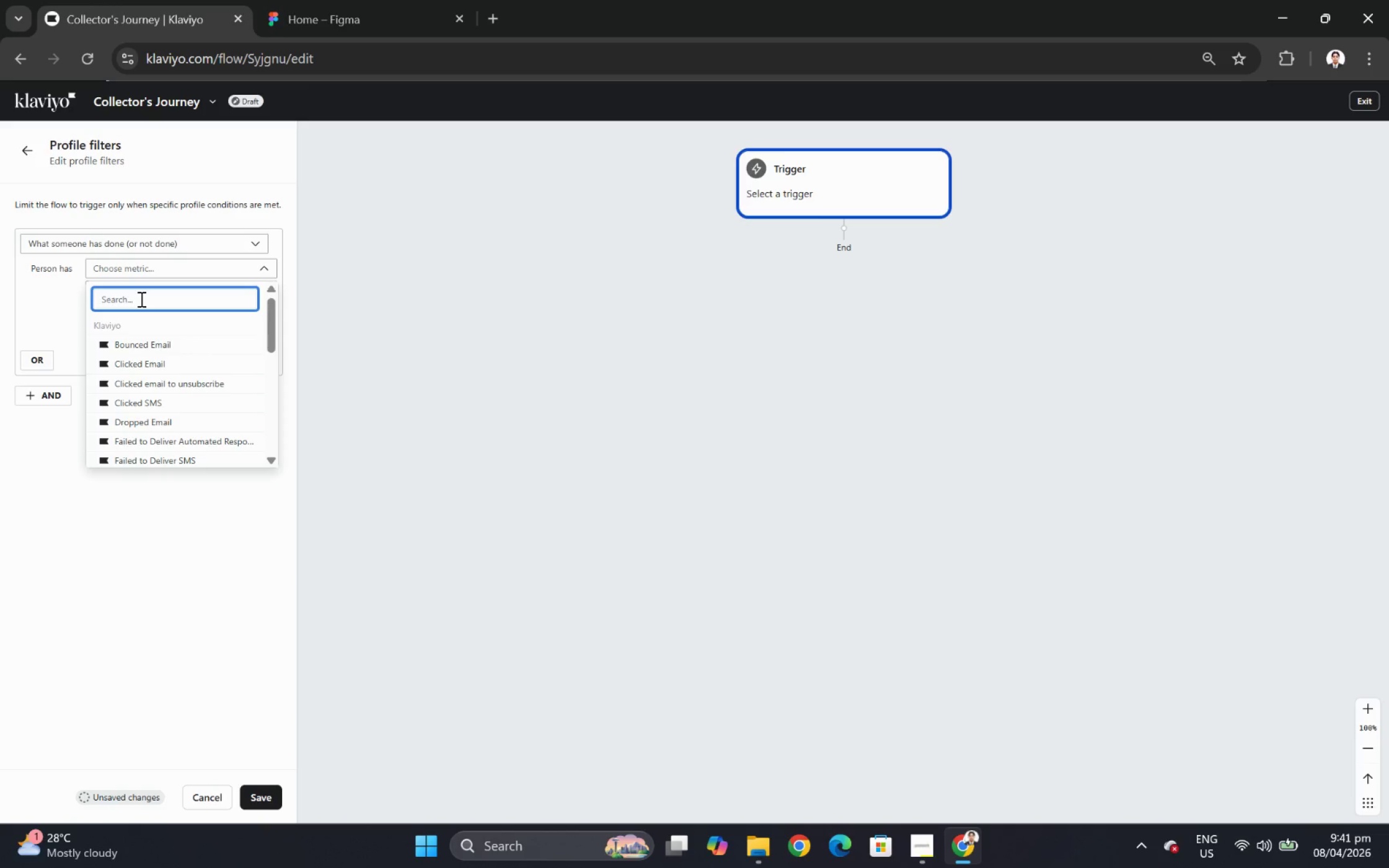 
wait(5.92)
 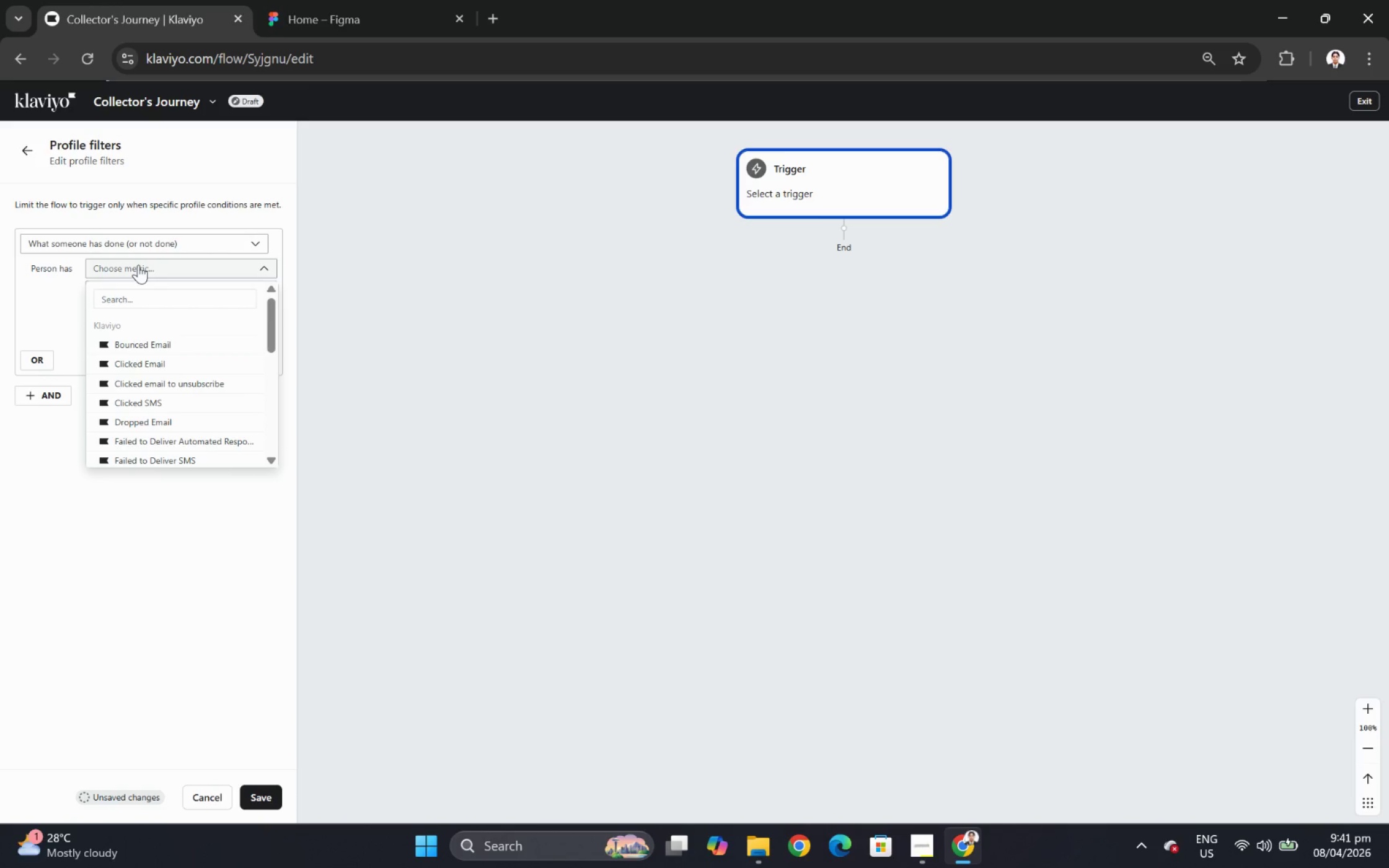 
left_click([32, 159])
 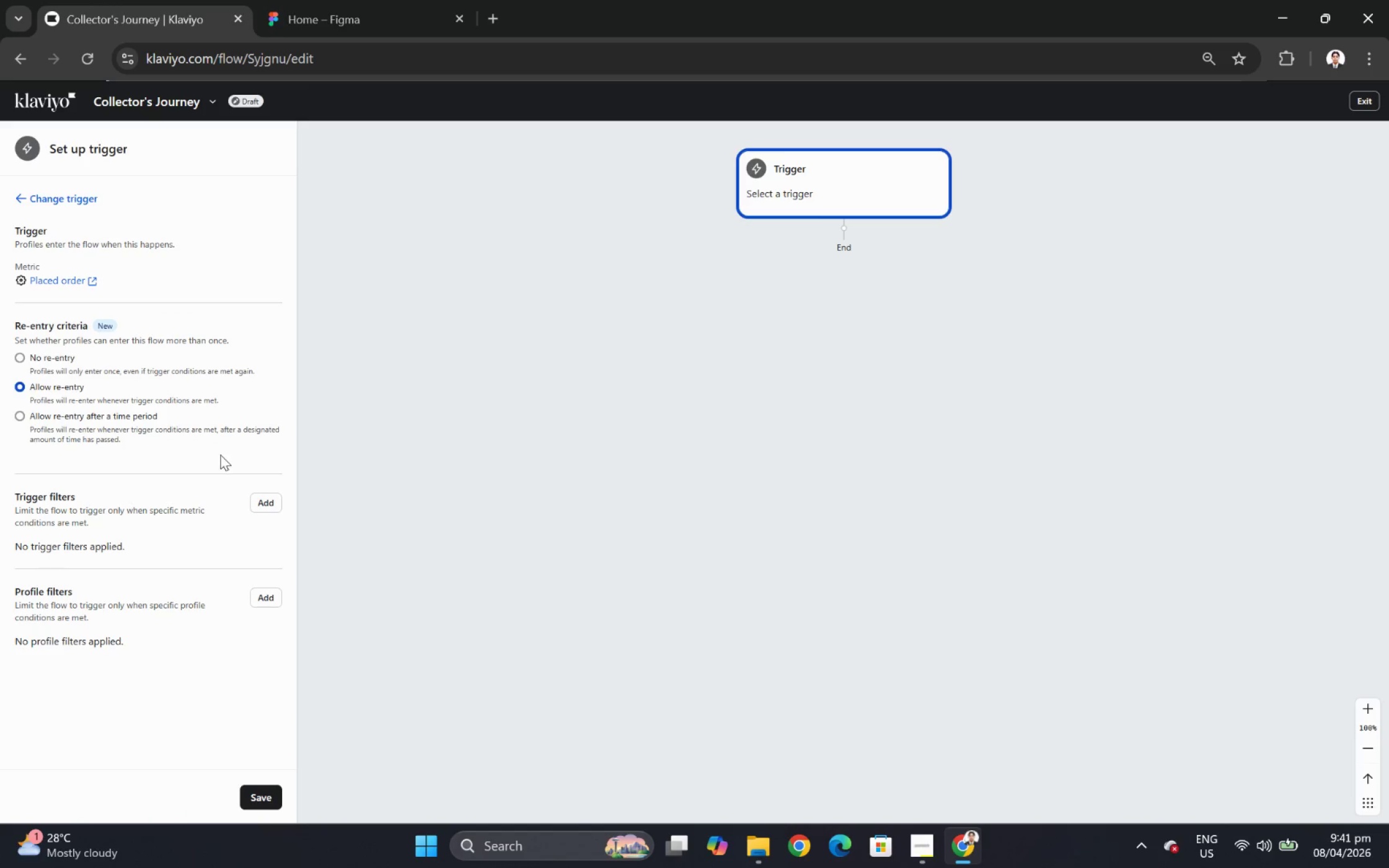 
left_click([279, 504])
 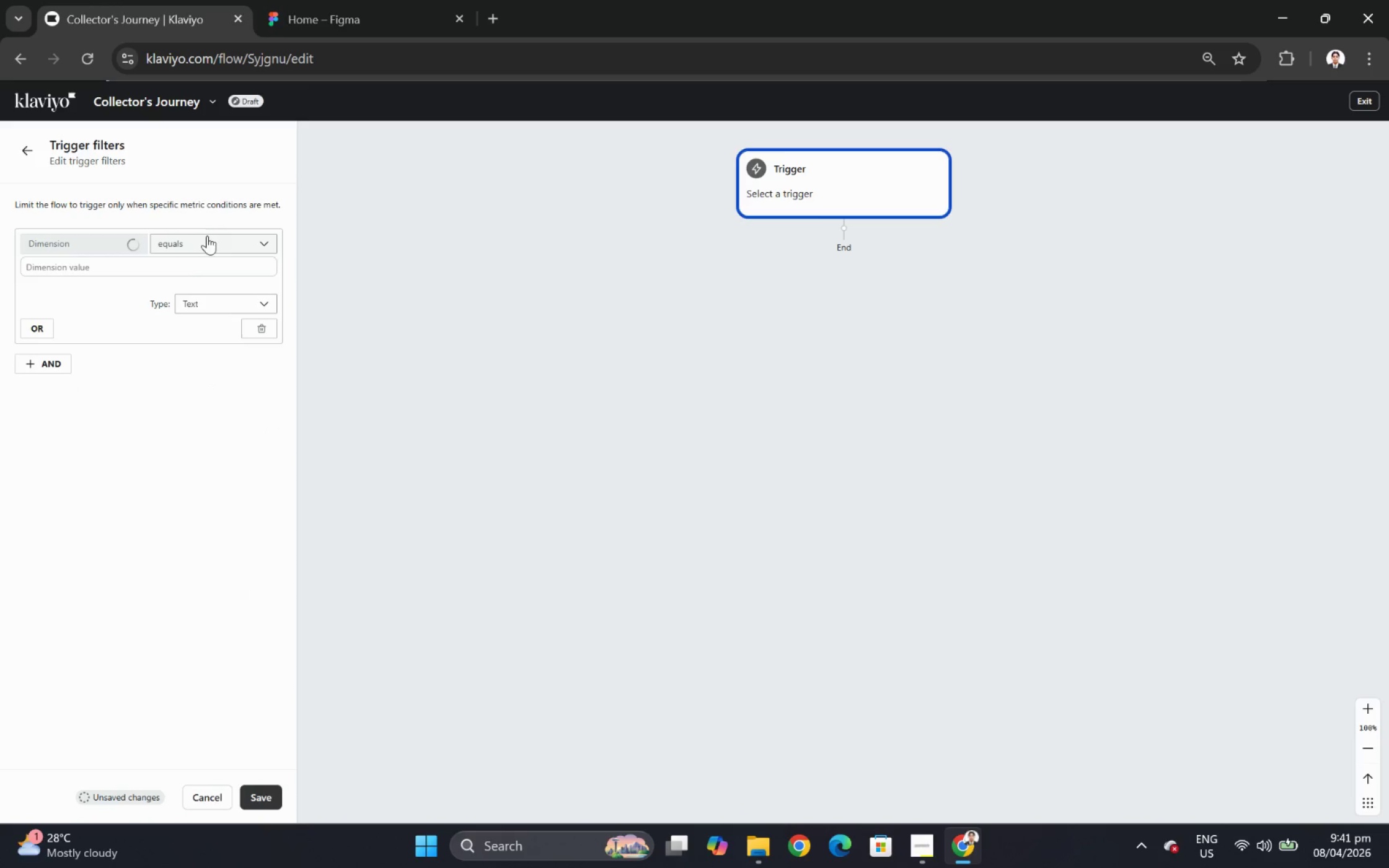 
left_click([103, 244])
 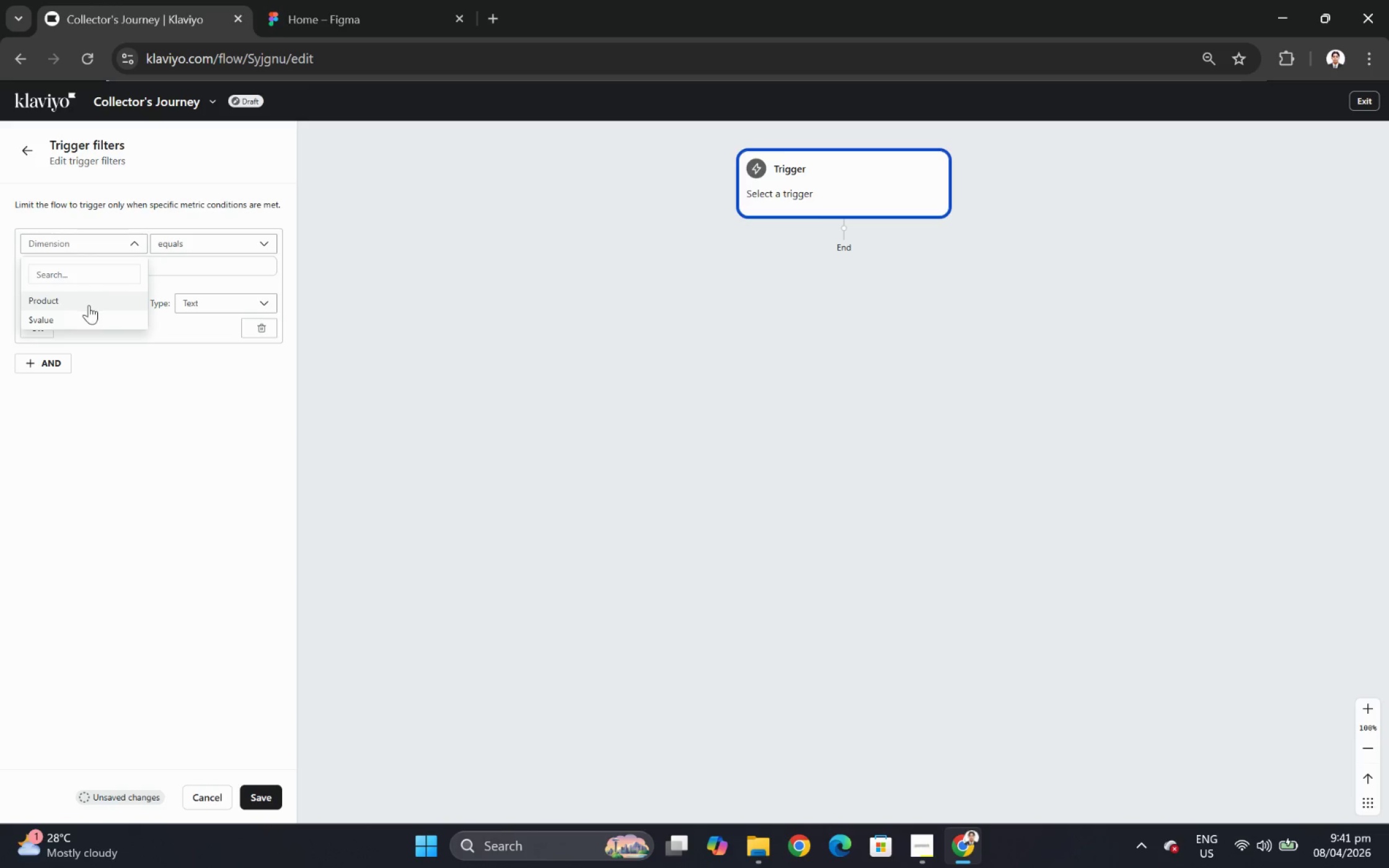 
left_click([89, 321])
 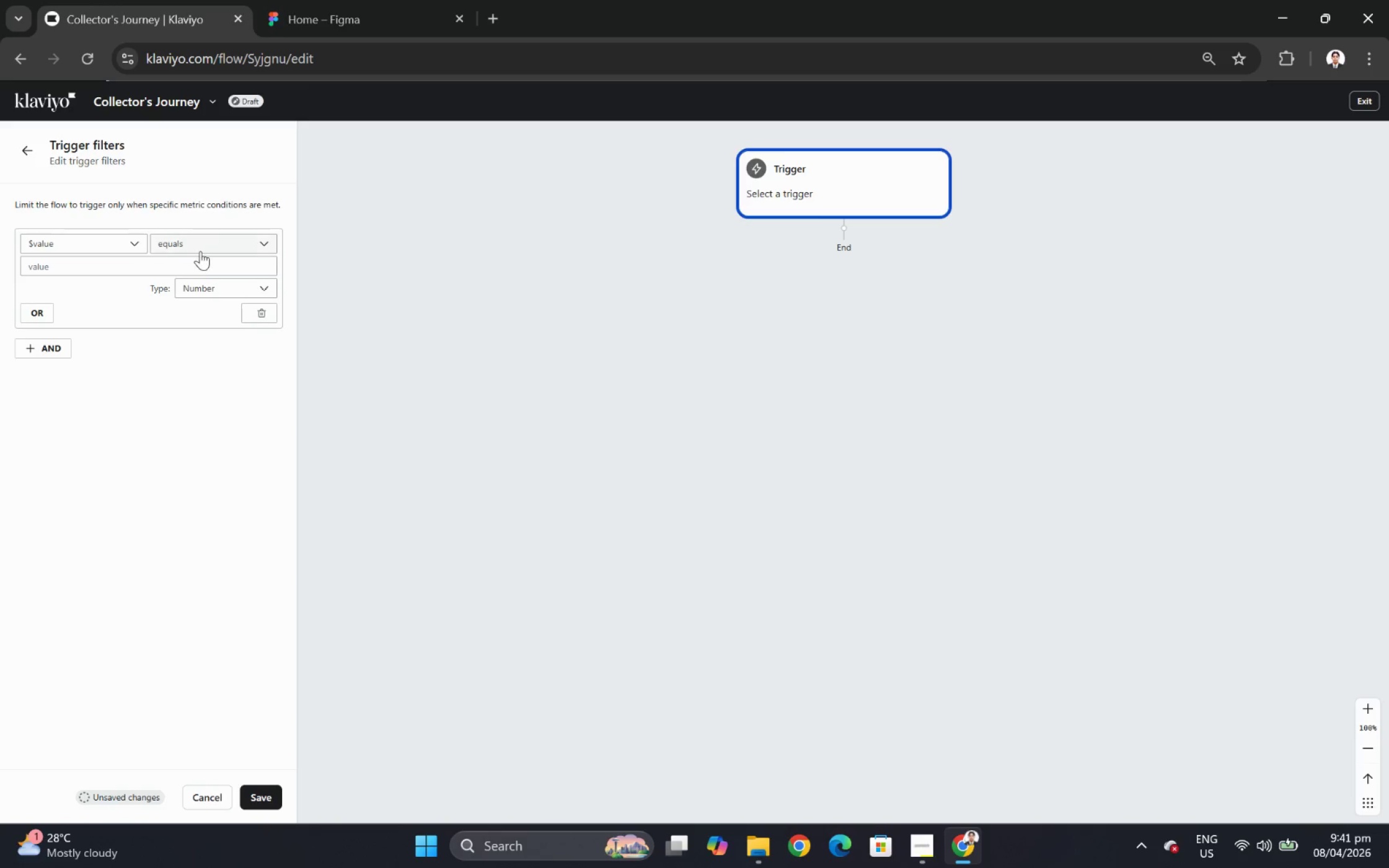 
left_click([200, 251])
 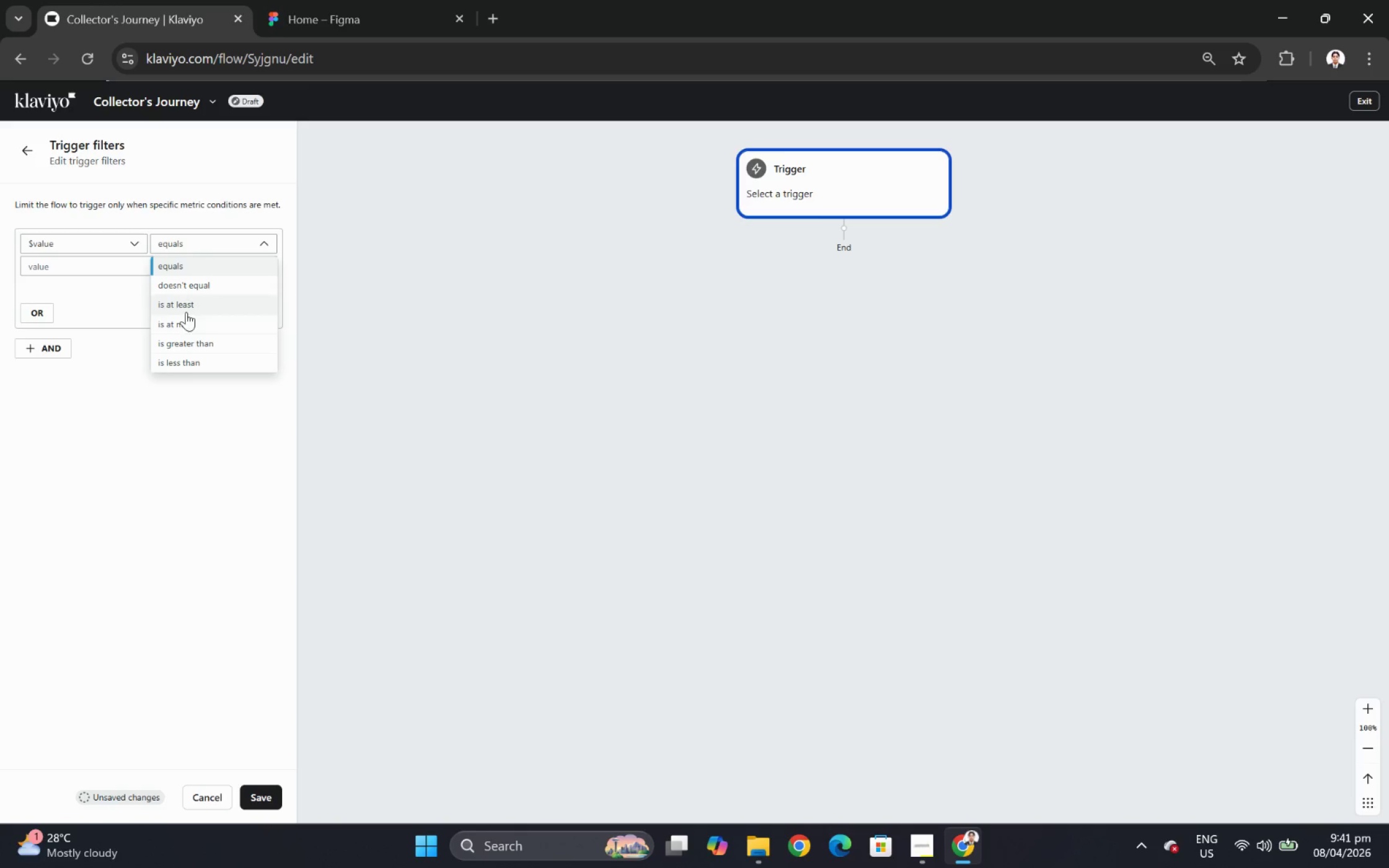 
wait(5.41)
 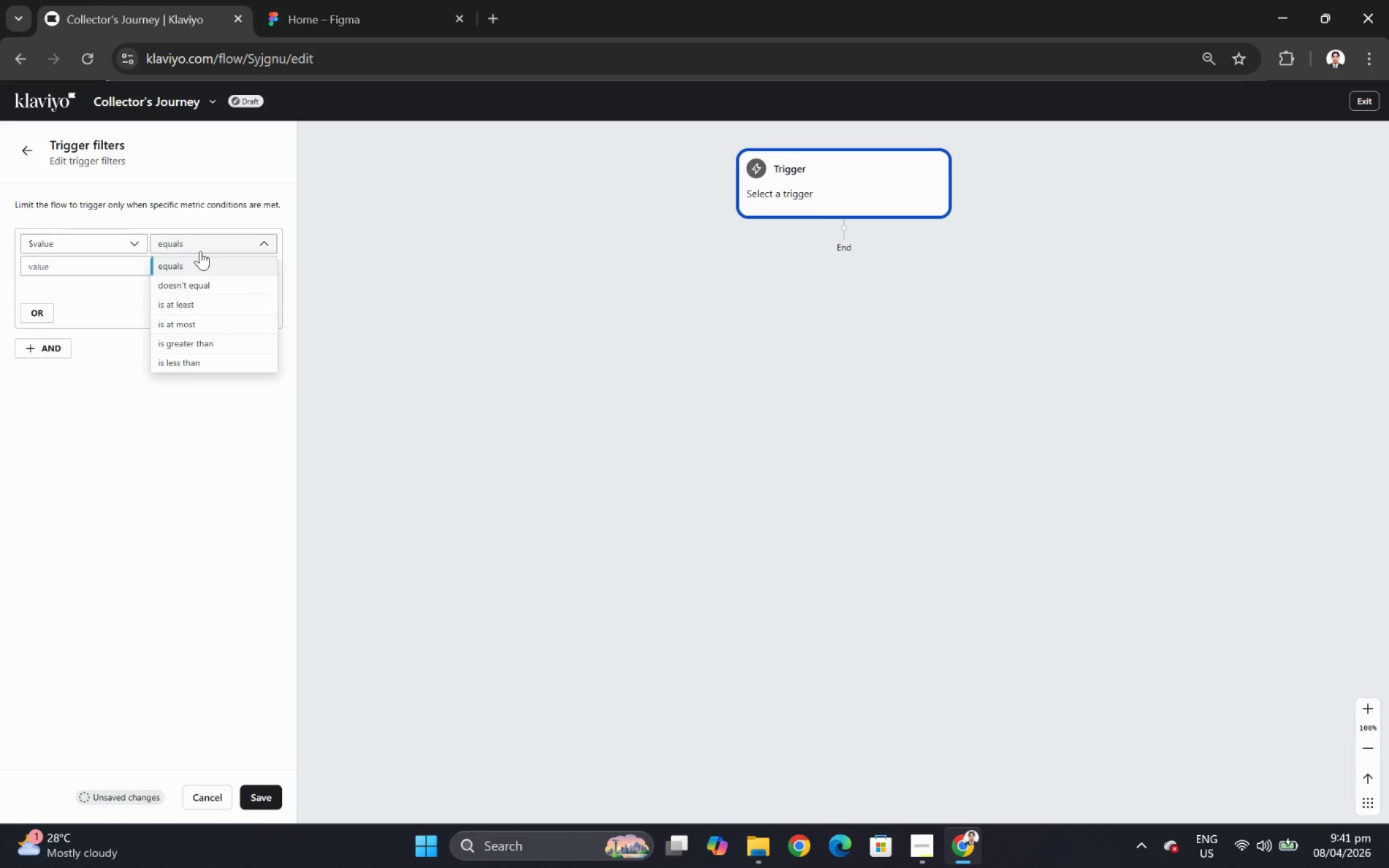 
left_click([192, 344])
 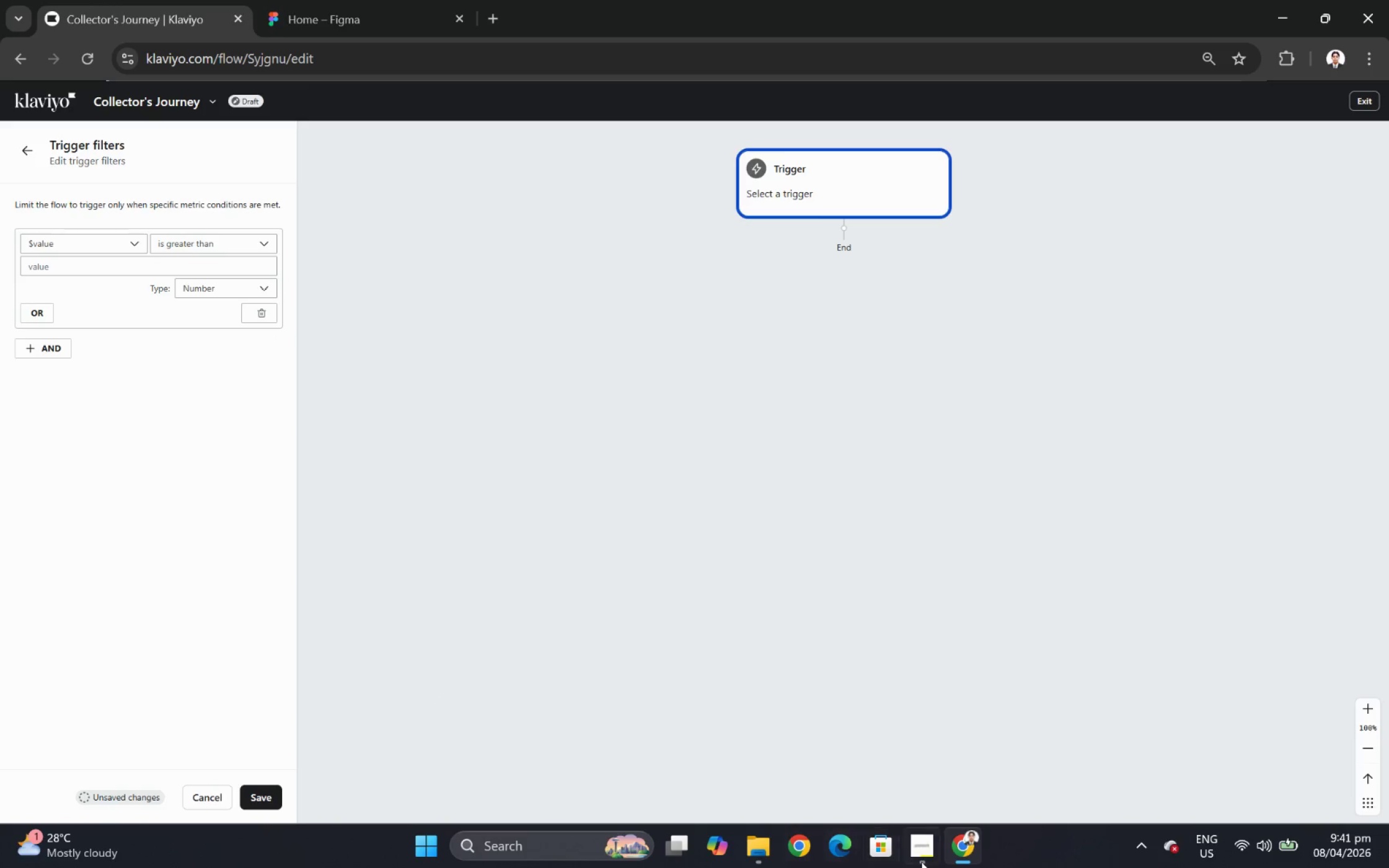 
left_click([920, 861])